 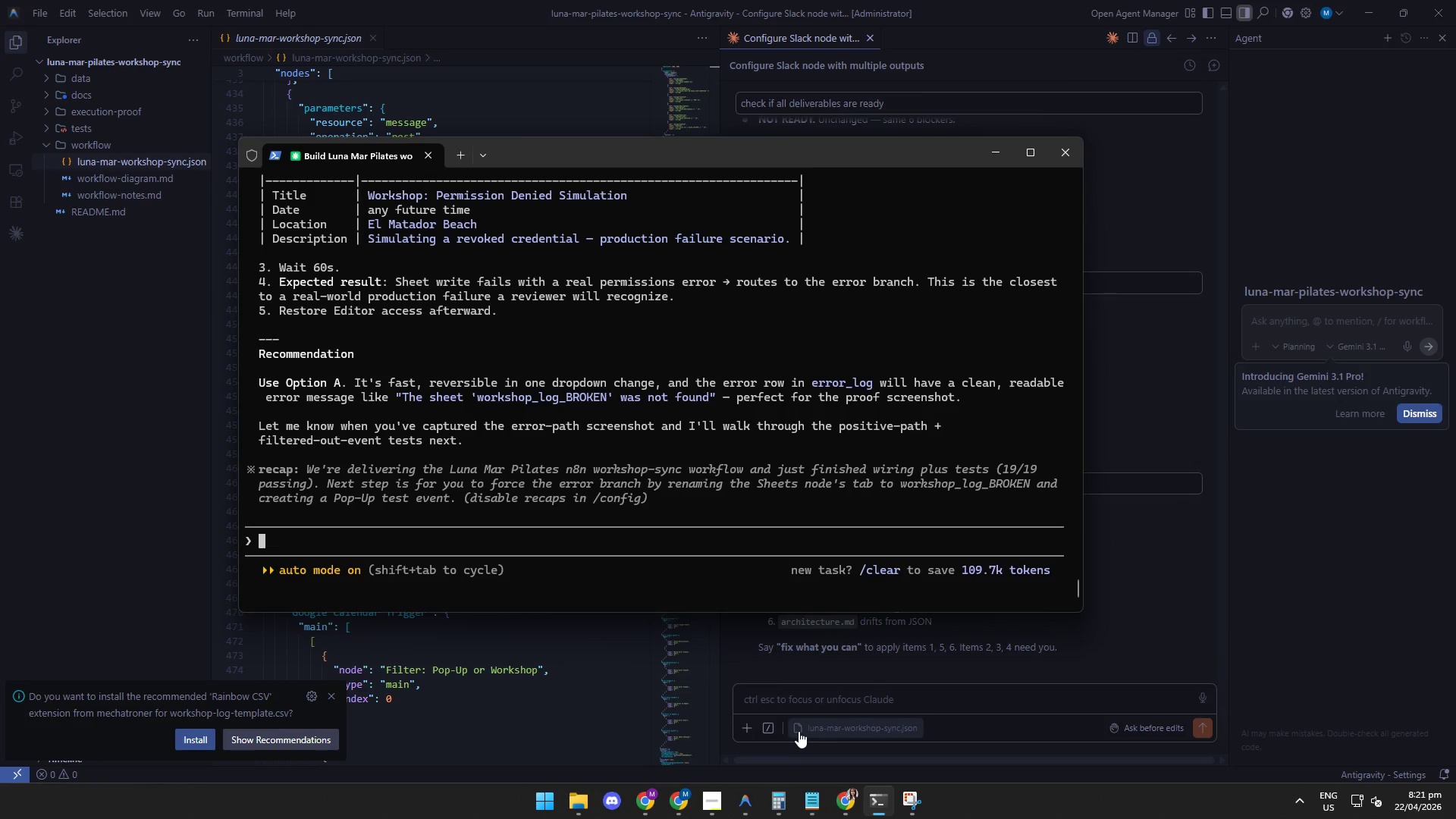 
left_click_drag(start_coordinate=[1075, 587], to_coordinate=[1083, 534])
 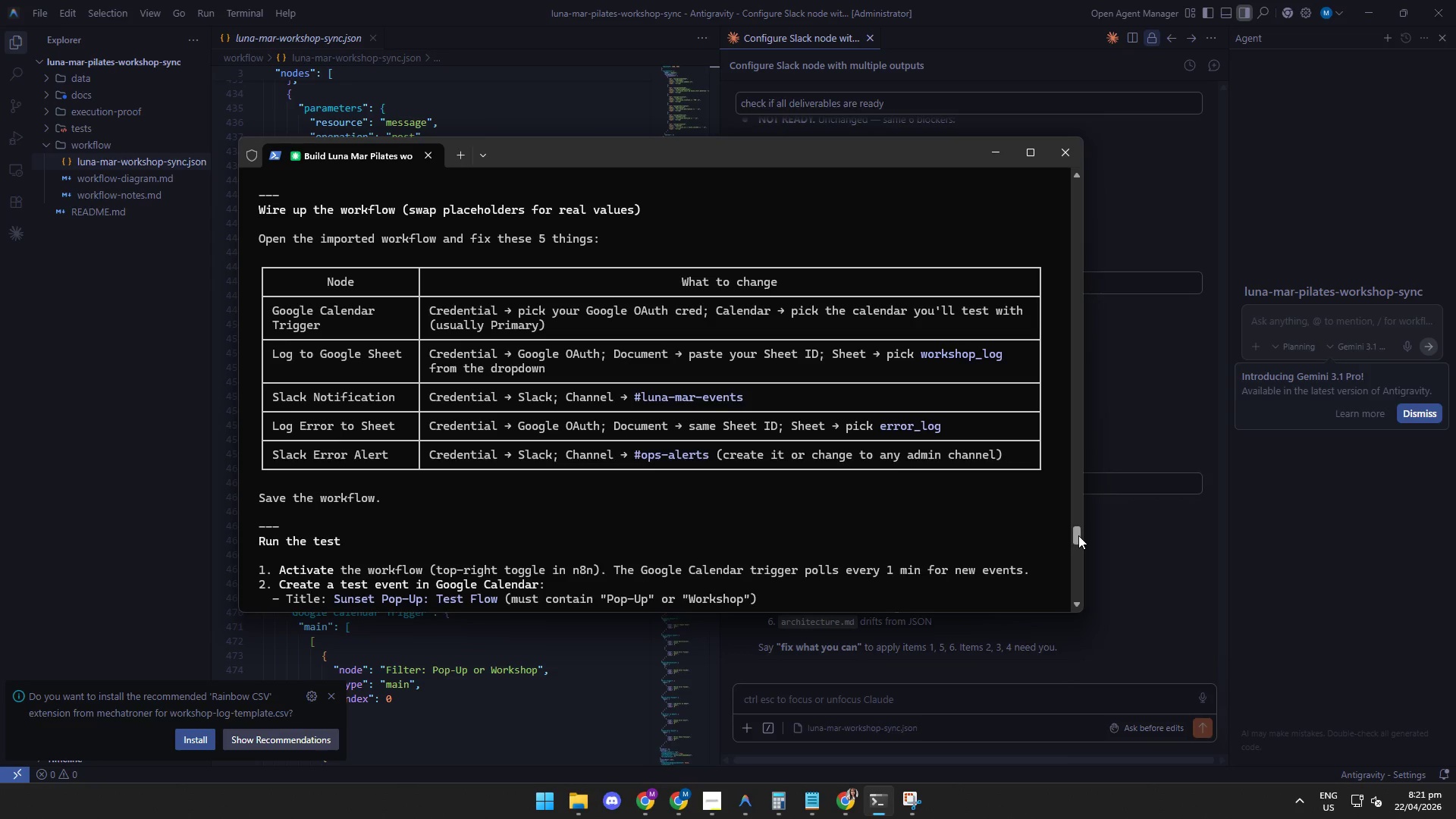 
wait(16.23)
 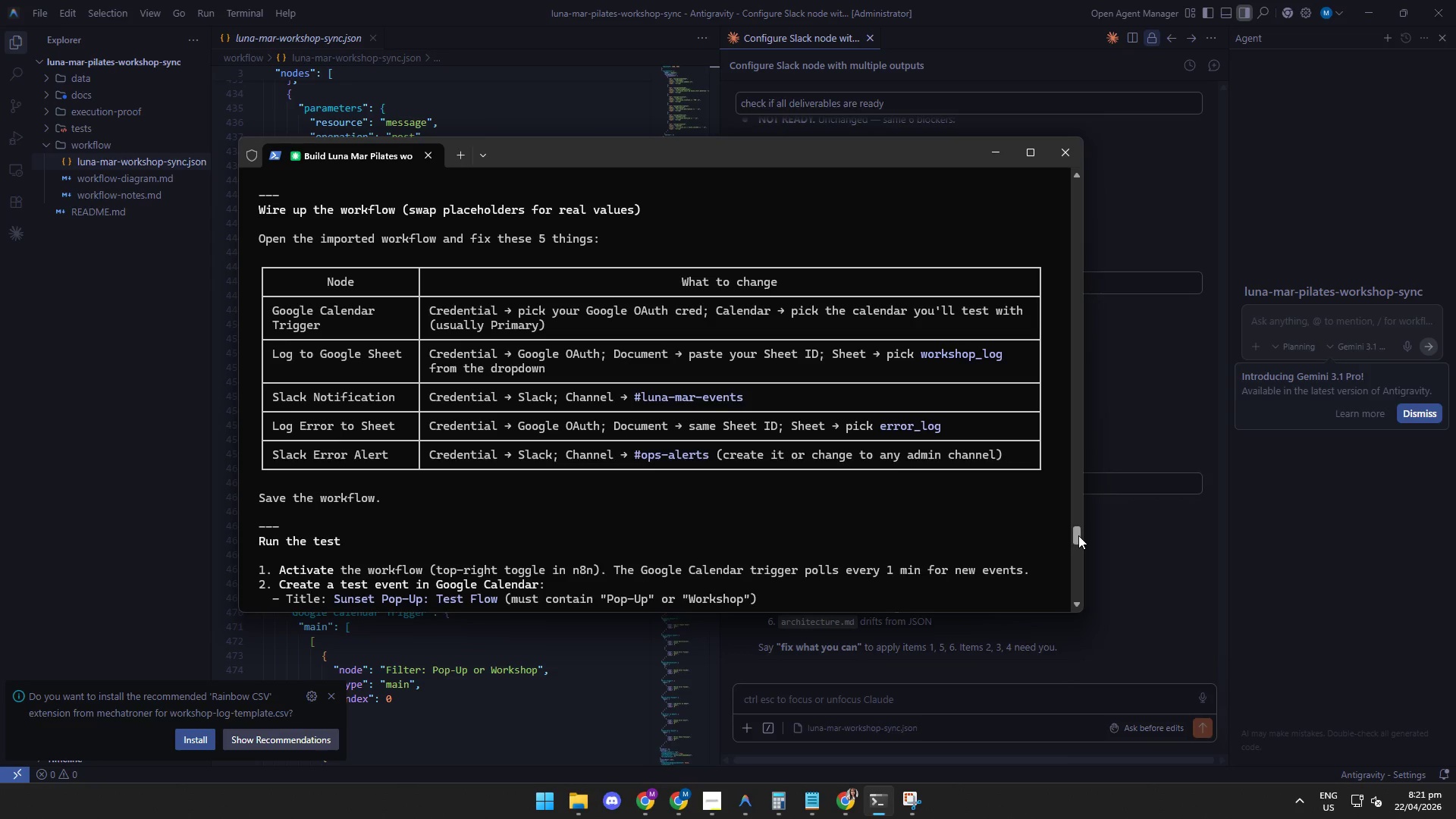 
left_click([922, 679])
 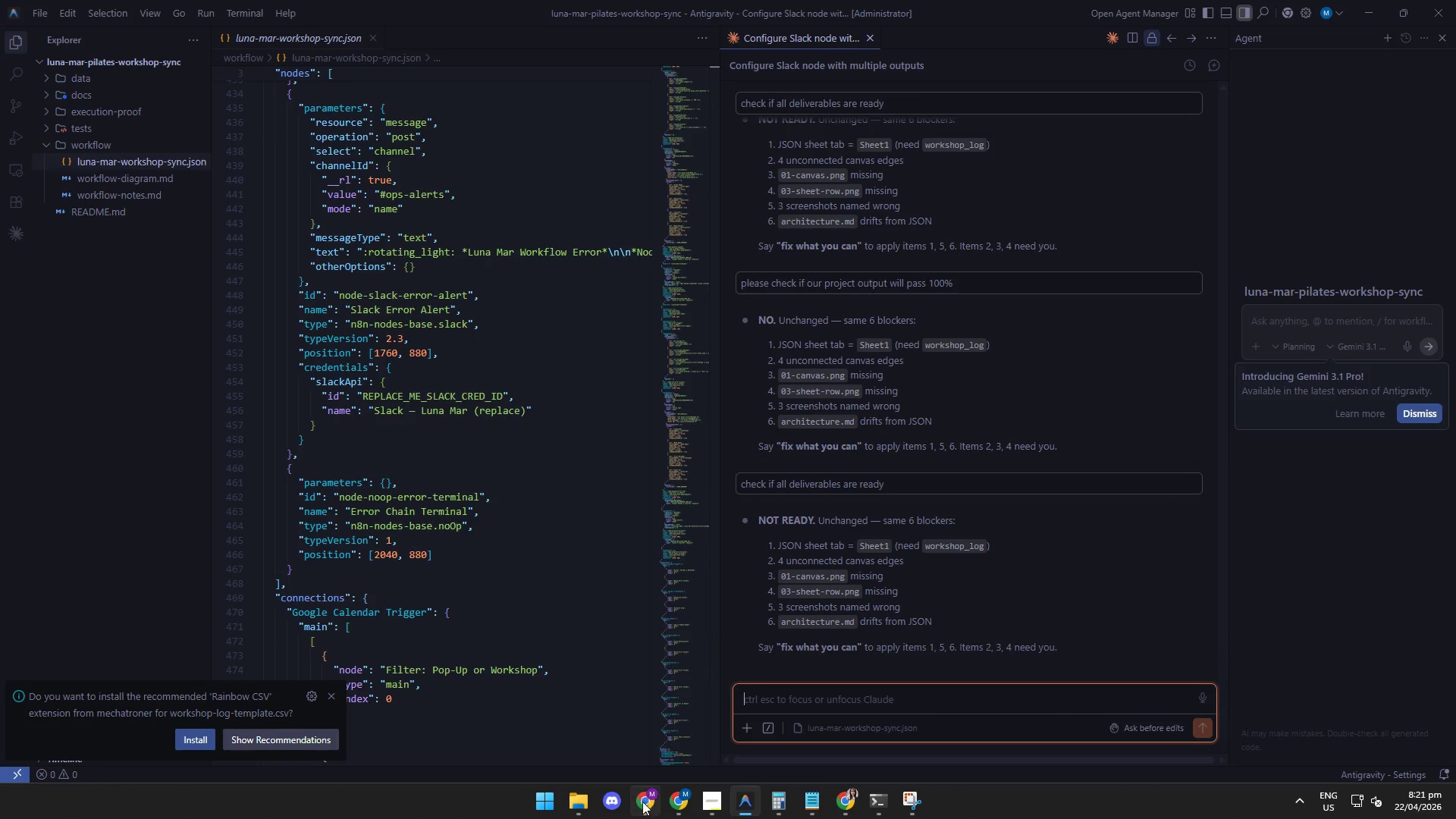 
left_click([642, 802])
 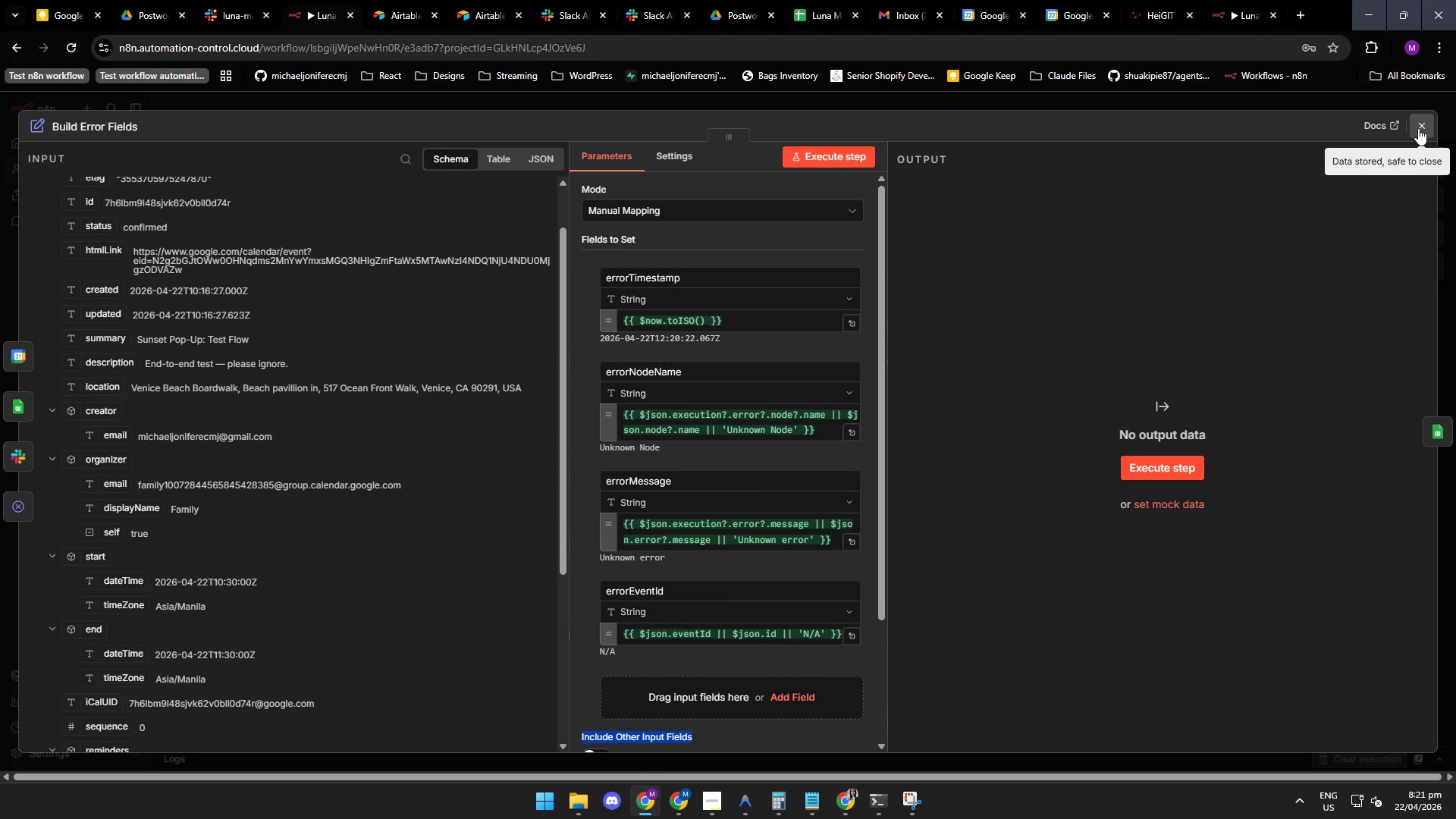 
left_click([1420, 126])
 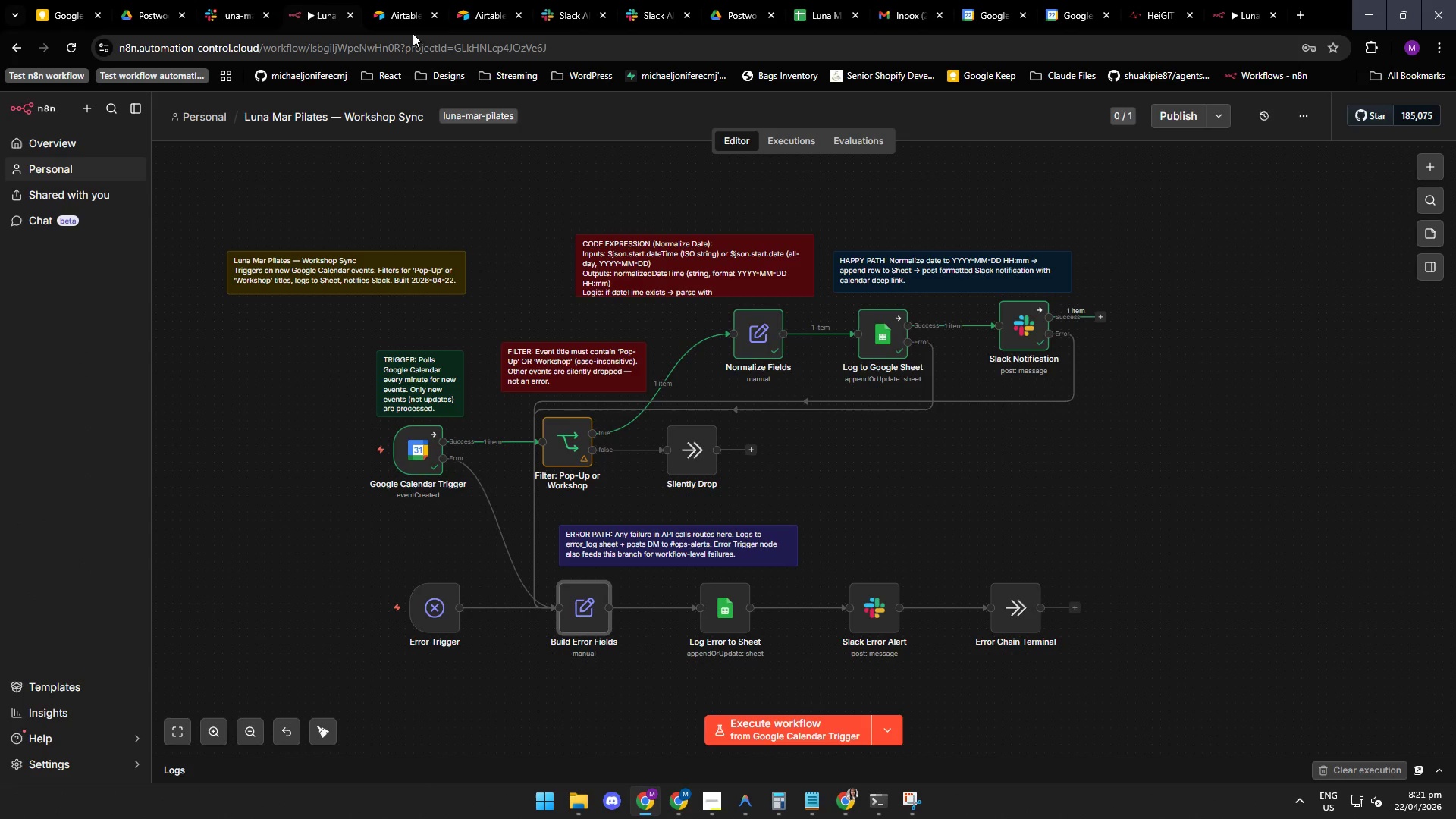 
left_click([575, 13])
 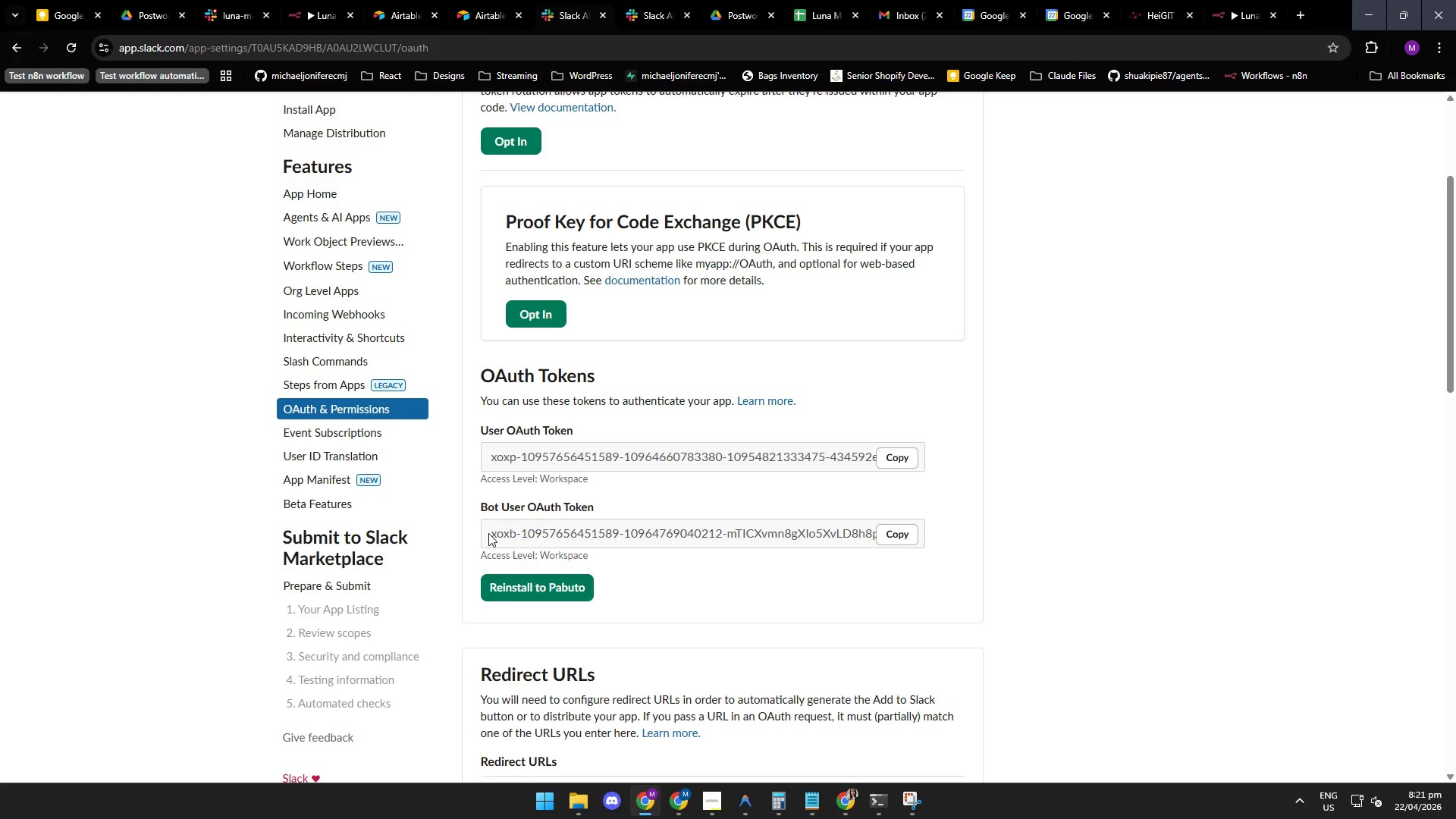 
left_click([557, 536])
 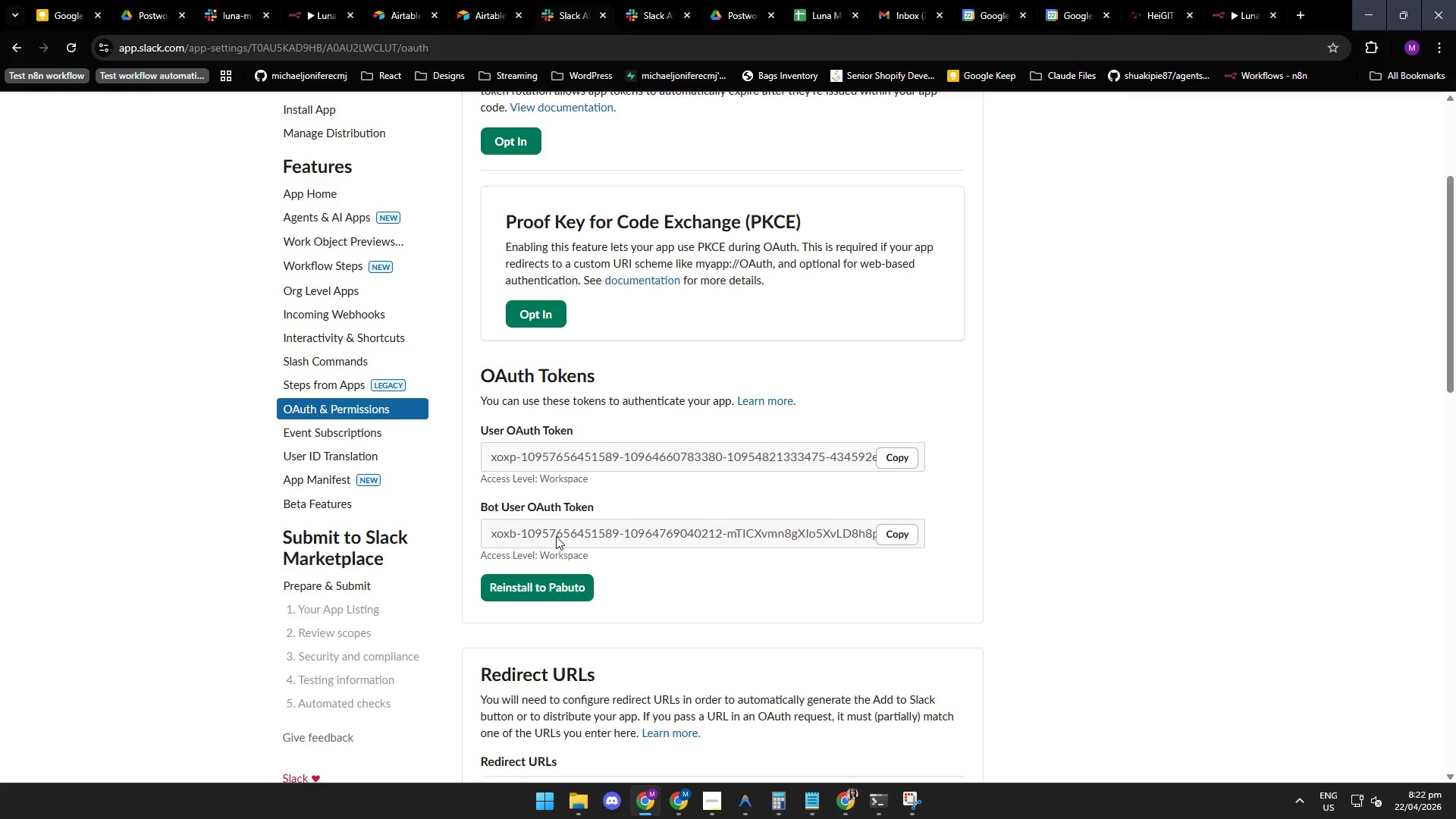 
wait(10.81)
 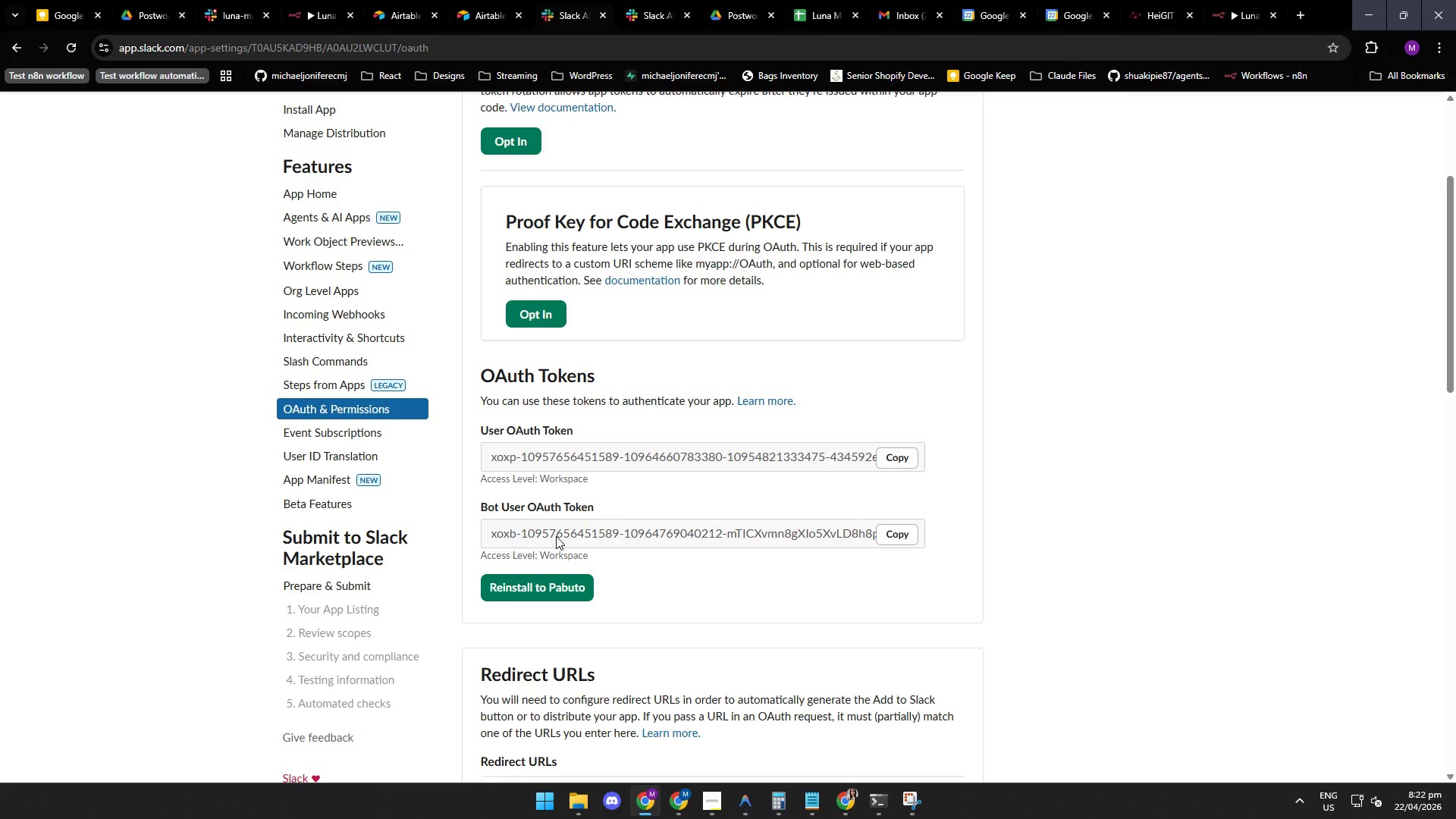 
left_click([645, 10])
 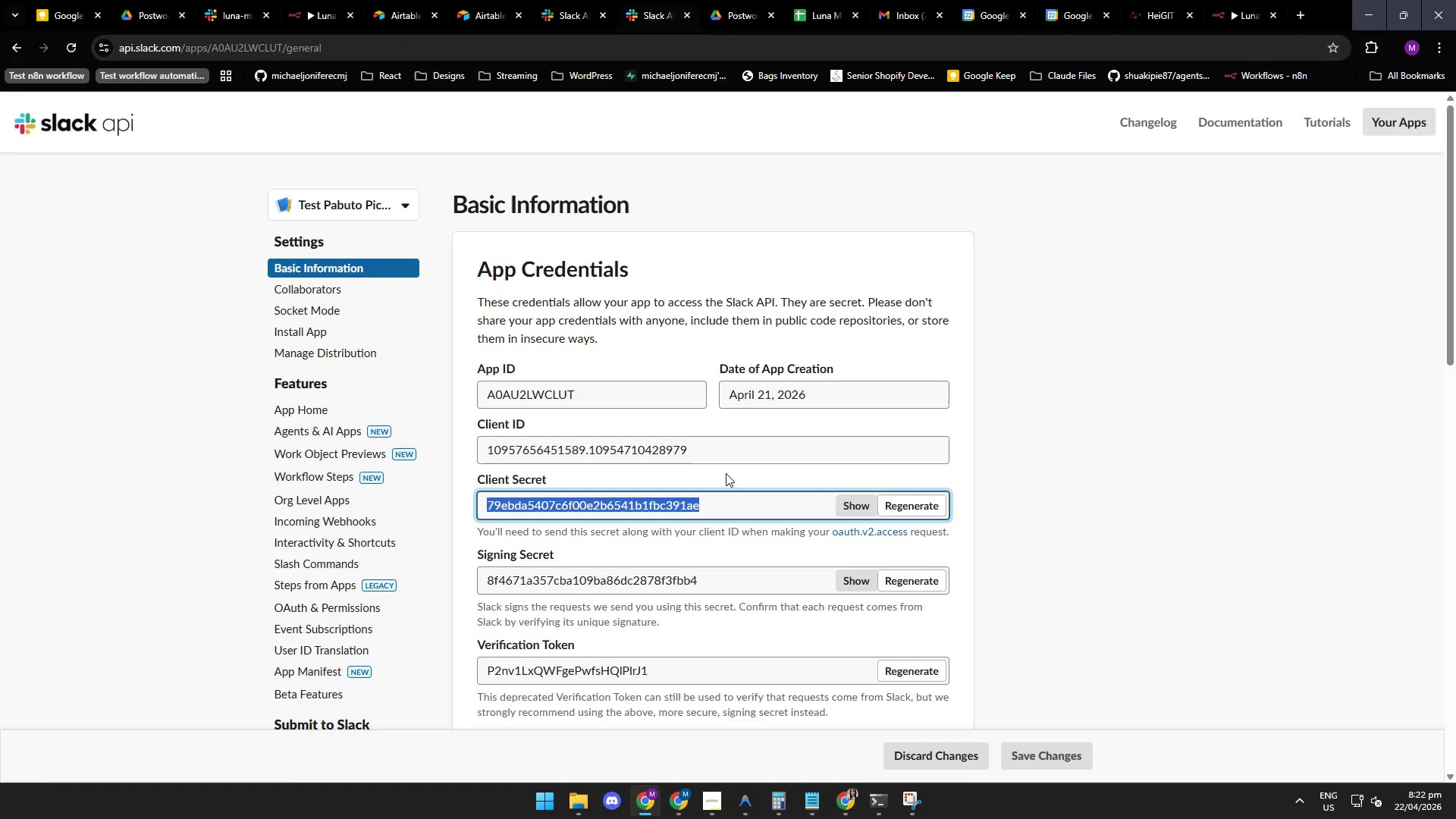 
left_click([730, 476])
 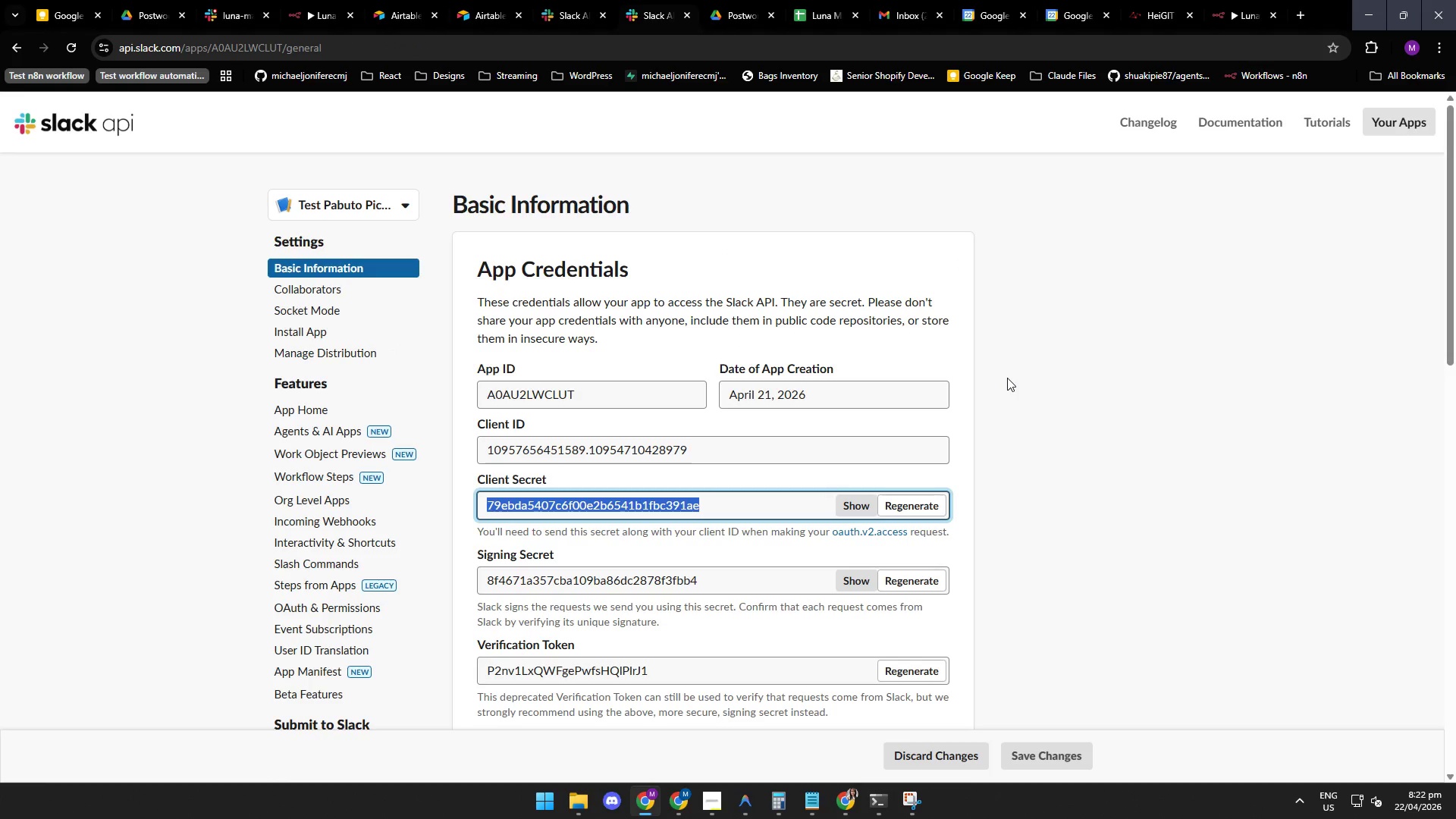 
wait(8.22)
 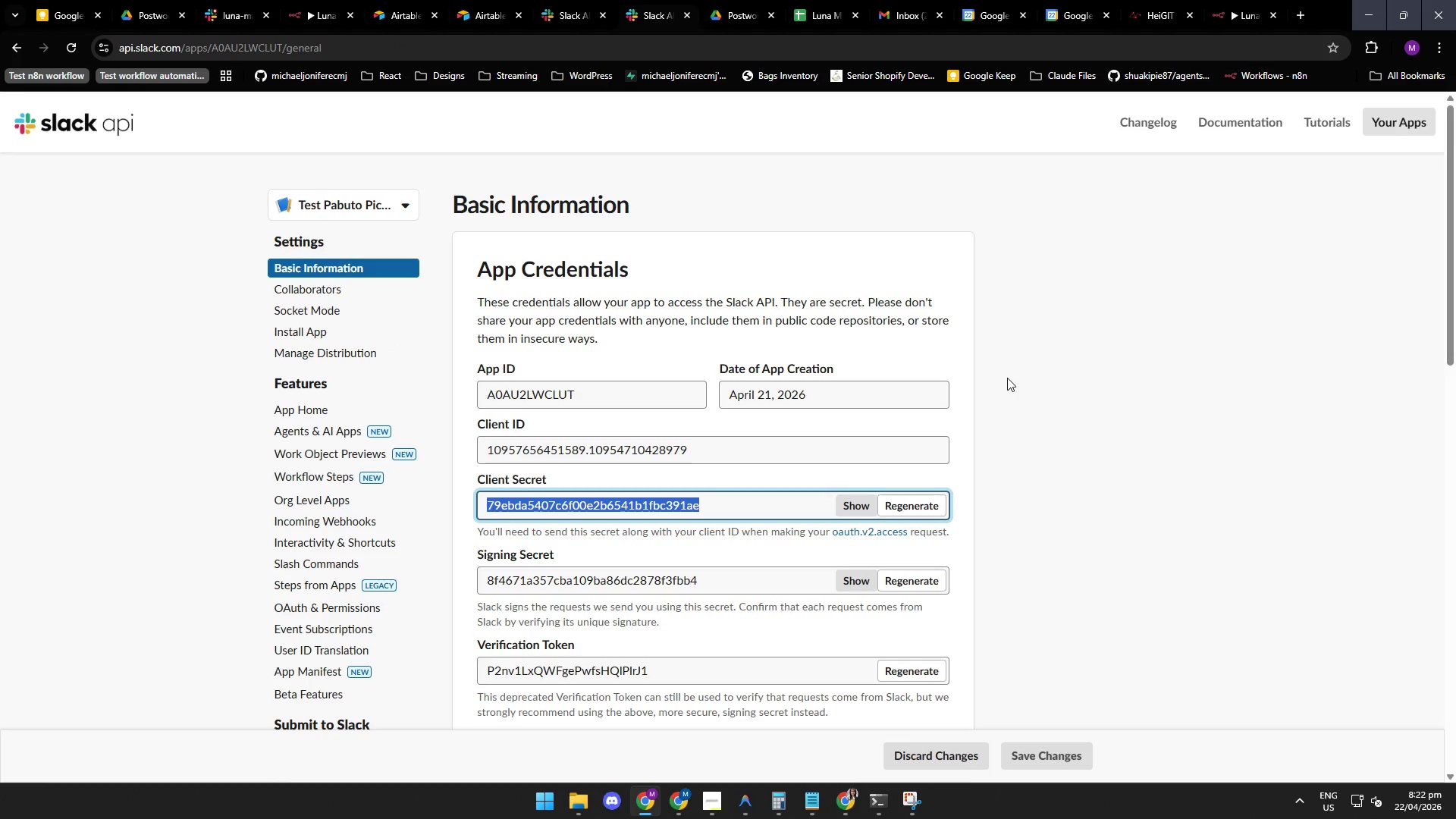 
left_click([736, 13])
 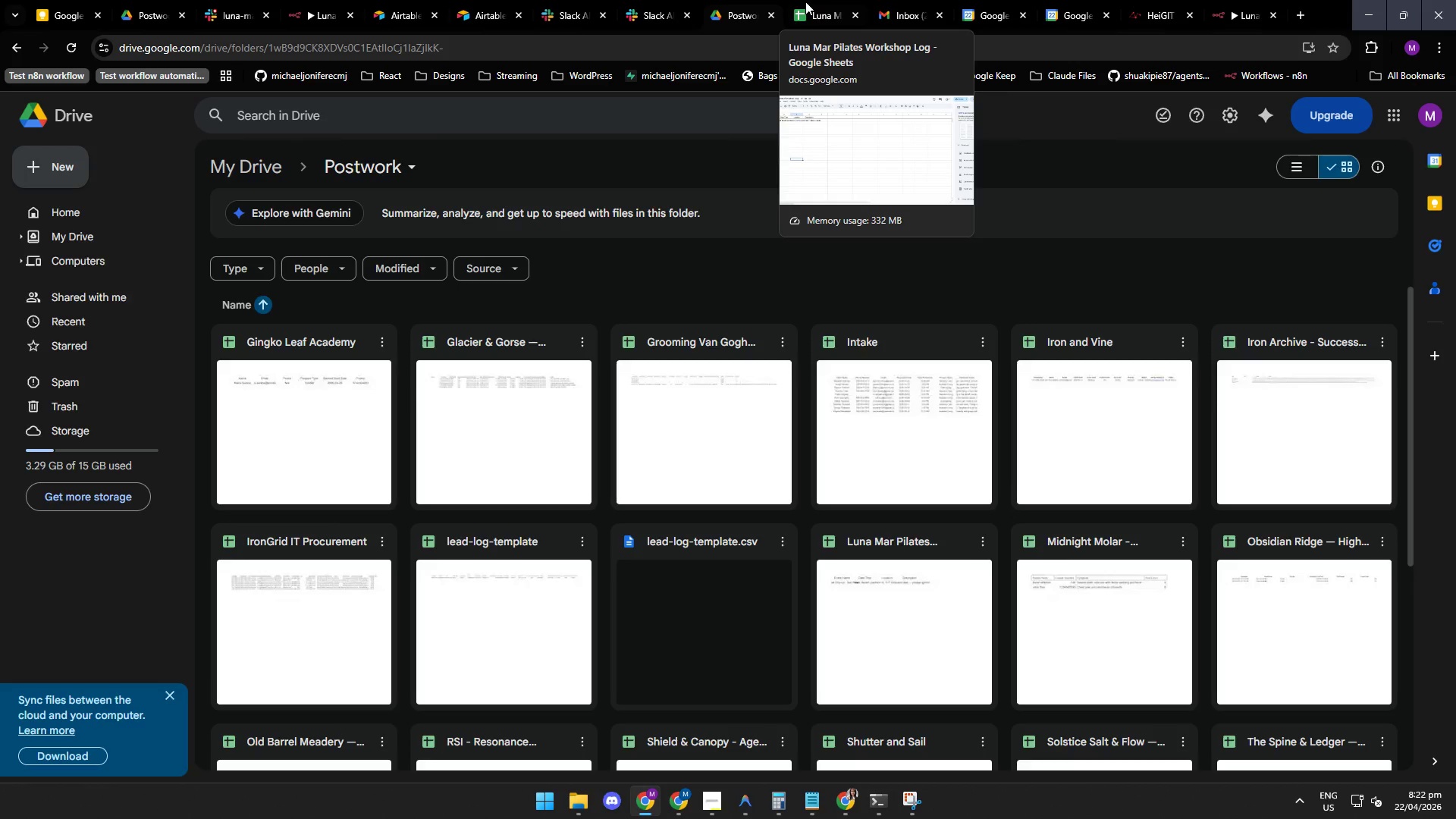 
wait(5.78)
 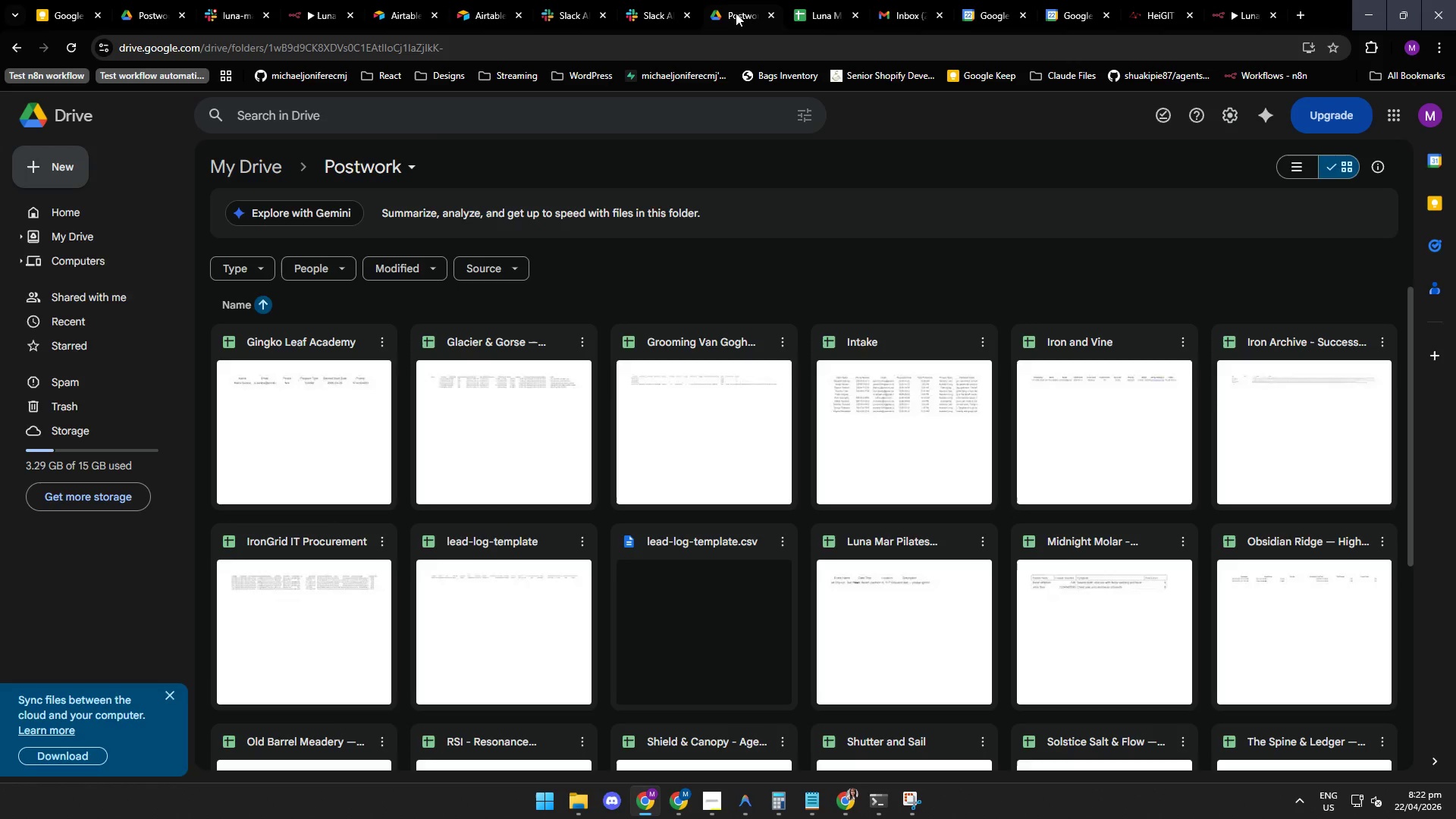 
left_click([987, 14])
 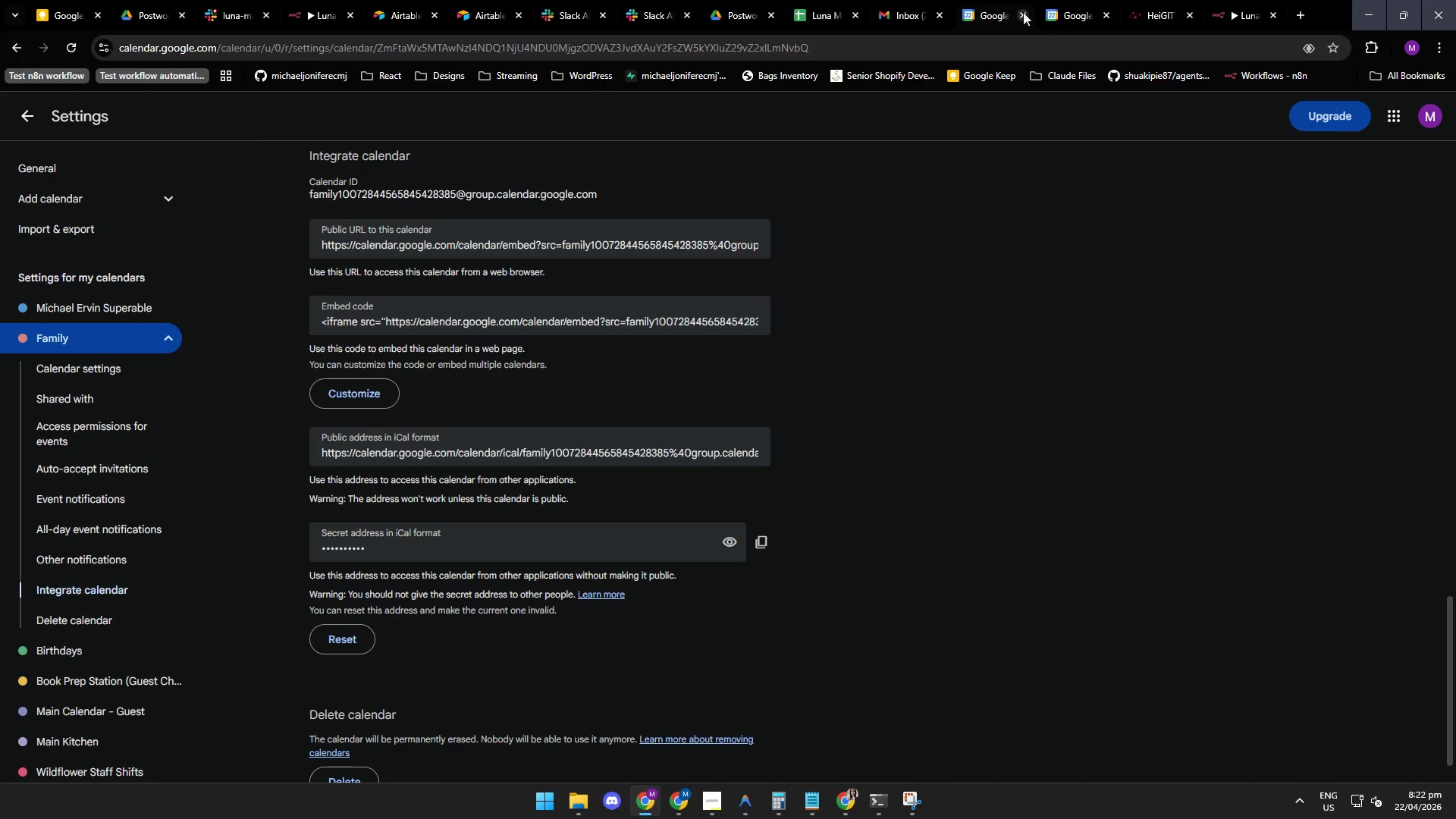 
left_click([1058, 10])
 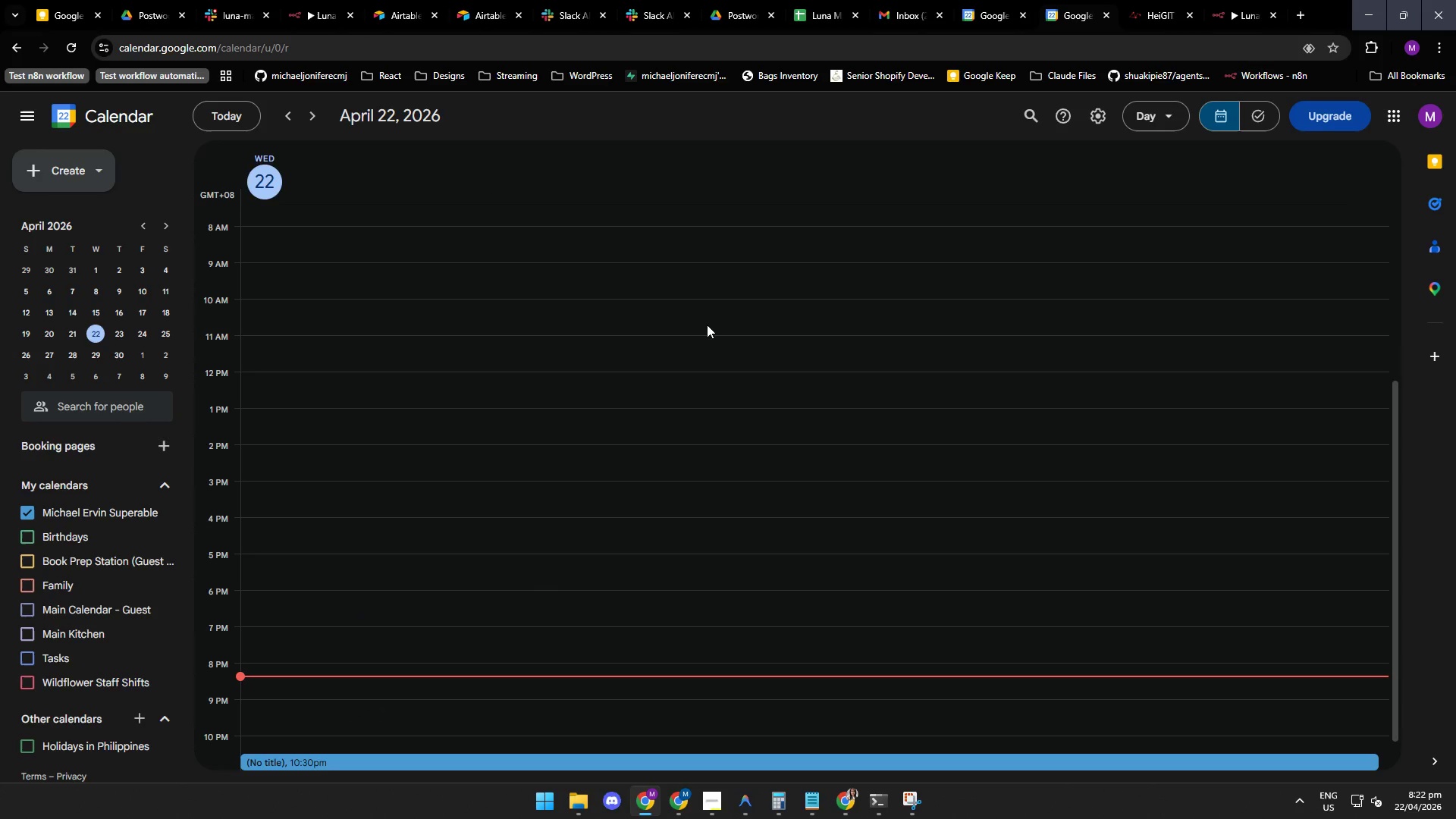 
wait(8.65)
 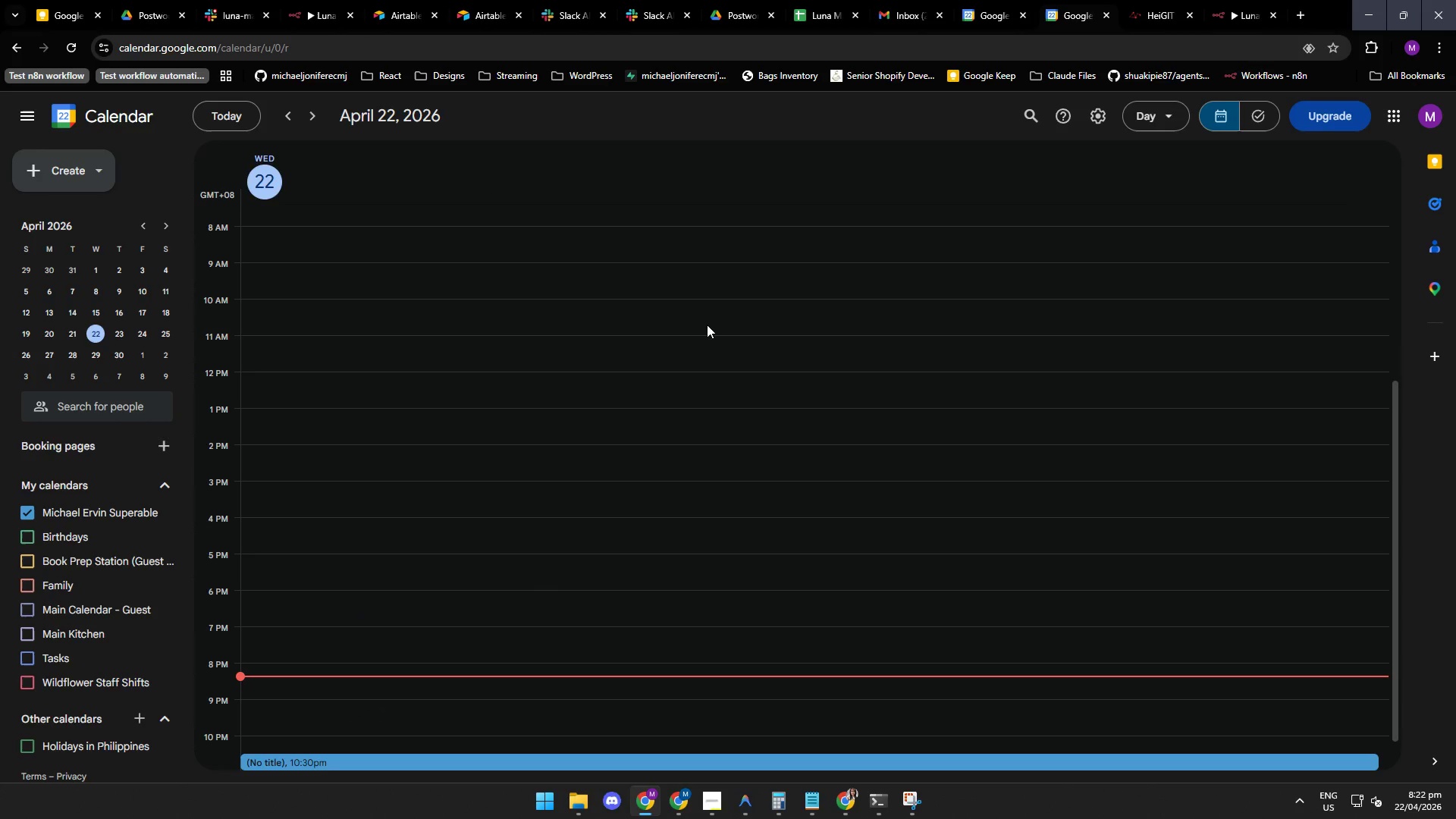 
mouse_move([737, 802])
 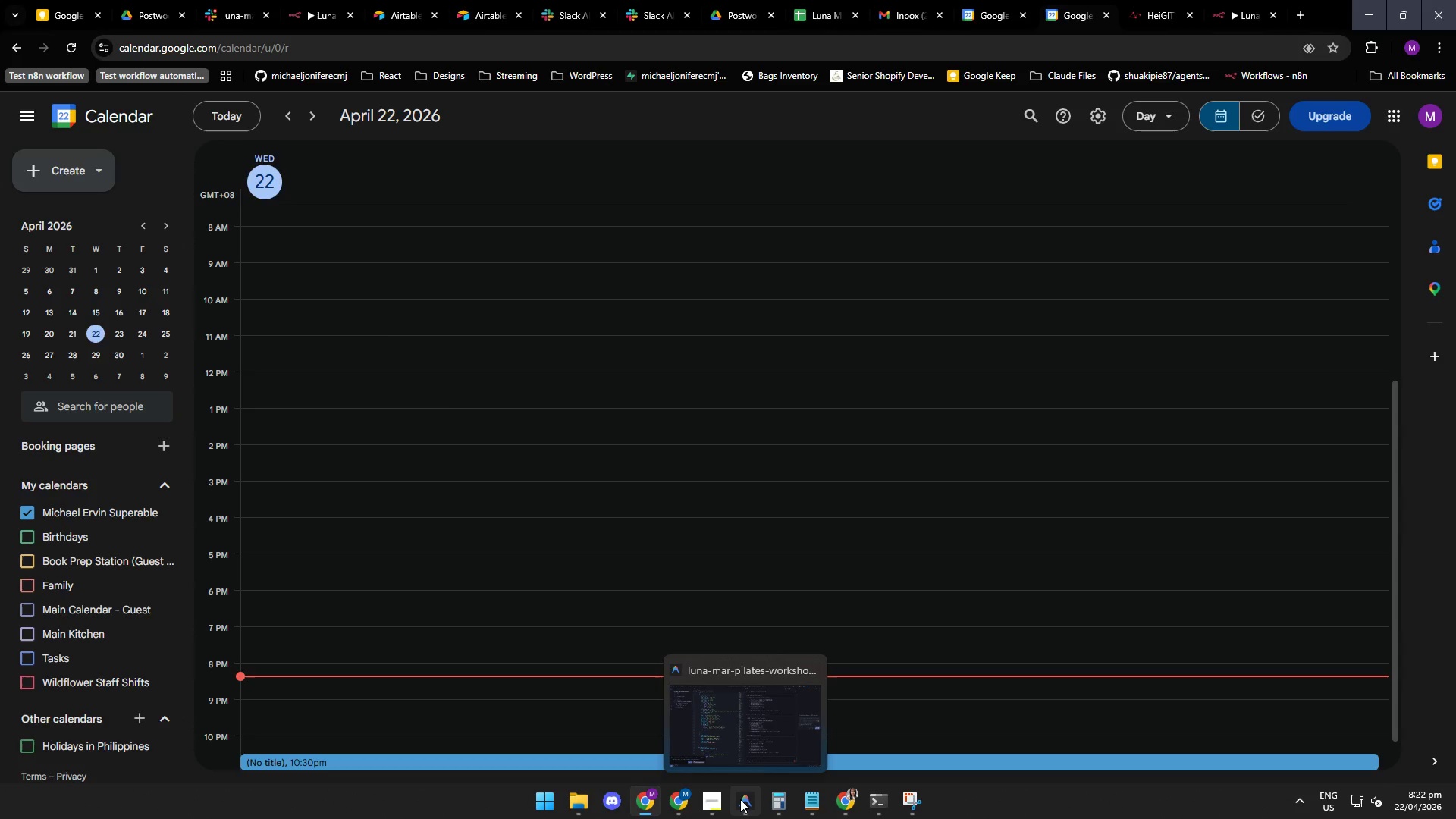 
left_click([740, 799])
 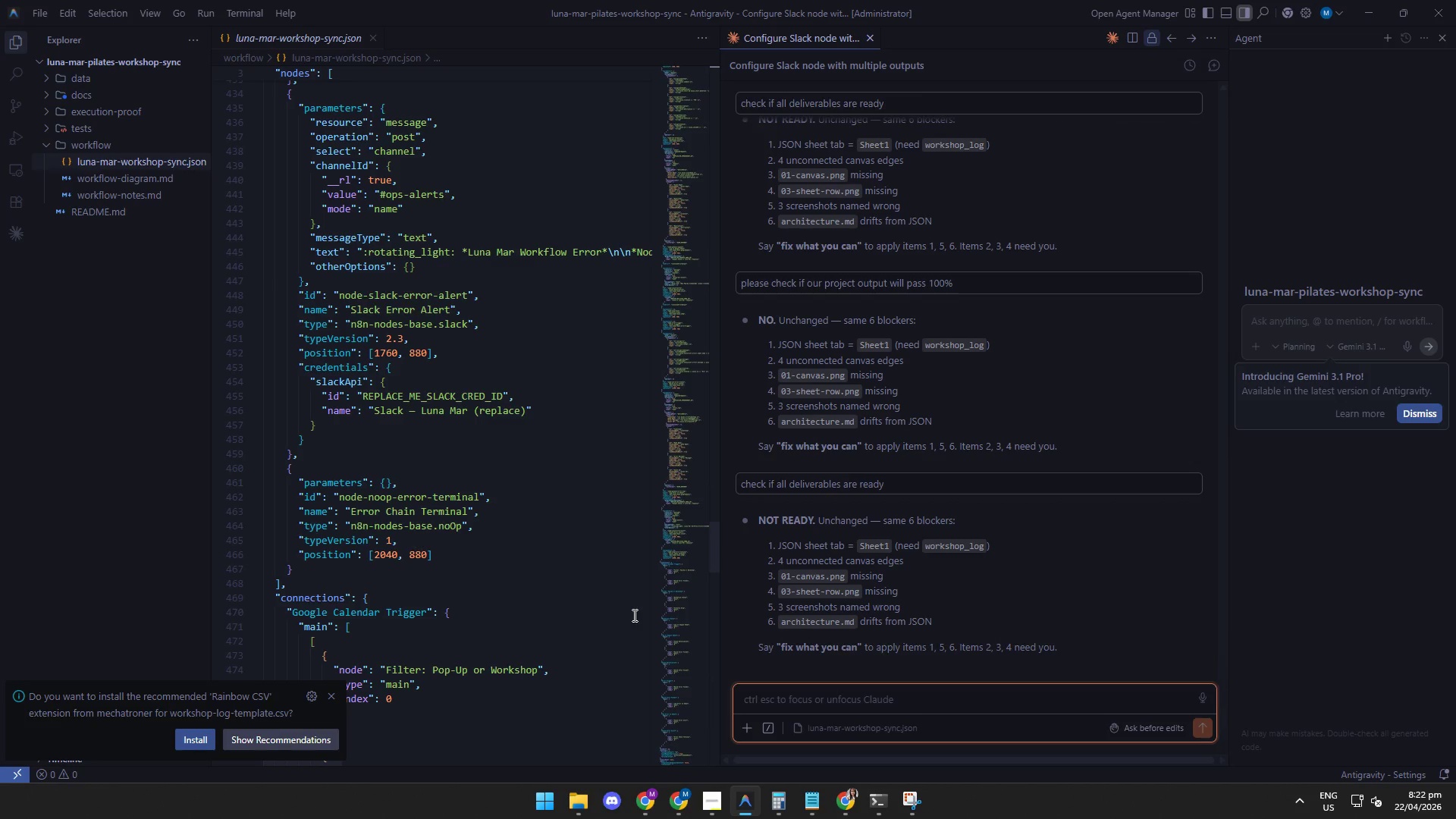 
wait(19.73)
 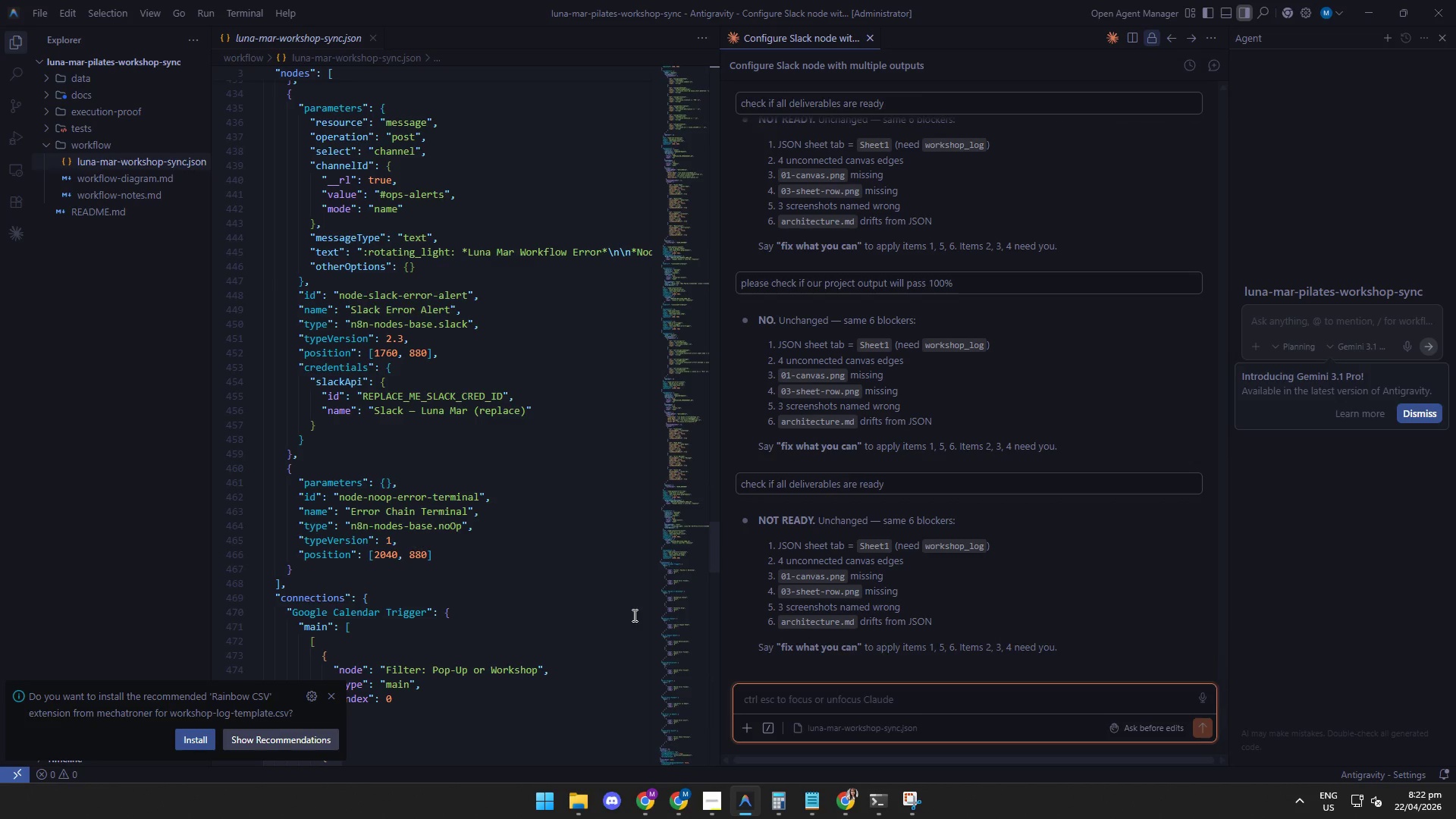 
mouse_move([789, 799])
 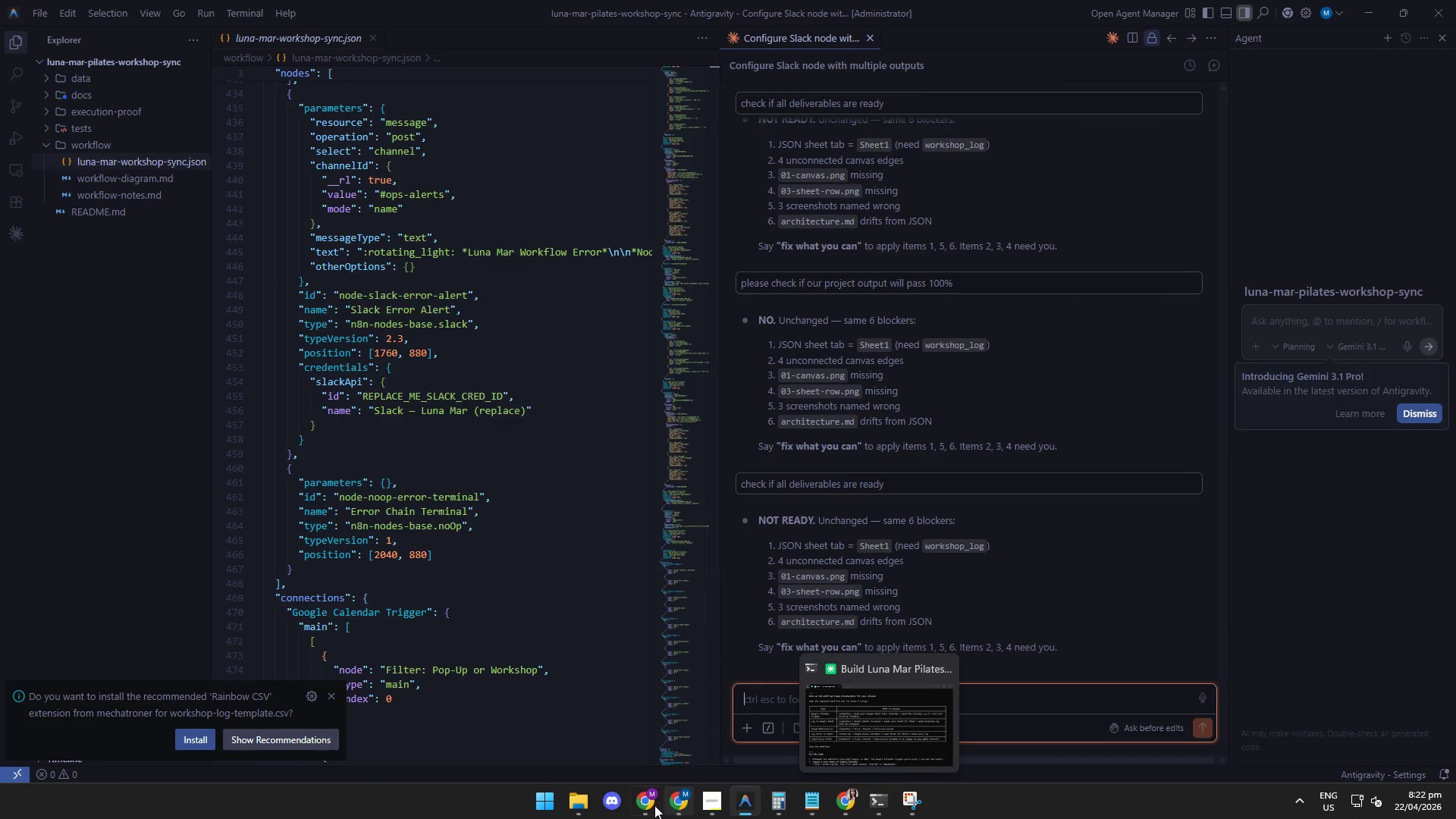 
left_click([645, 802])
 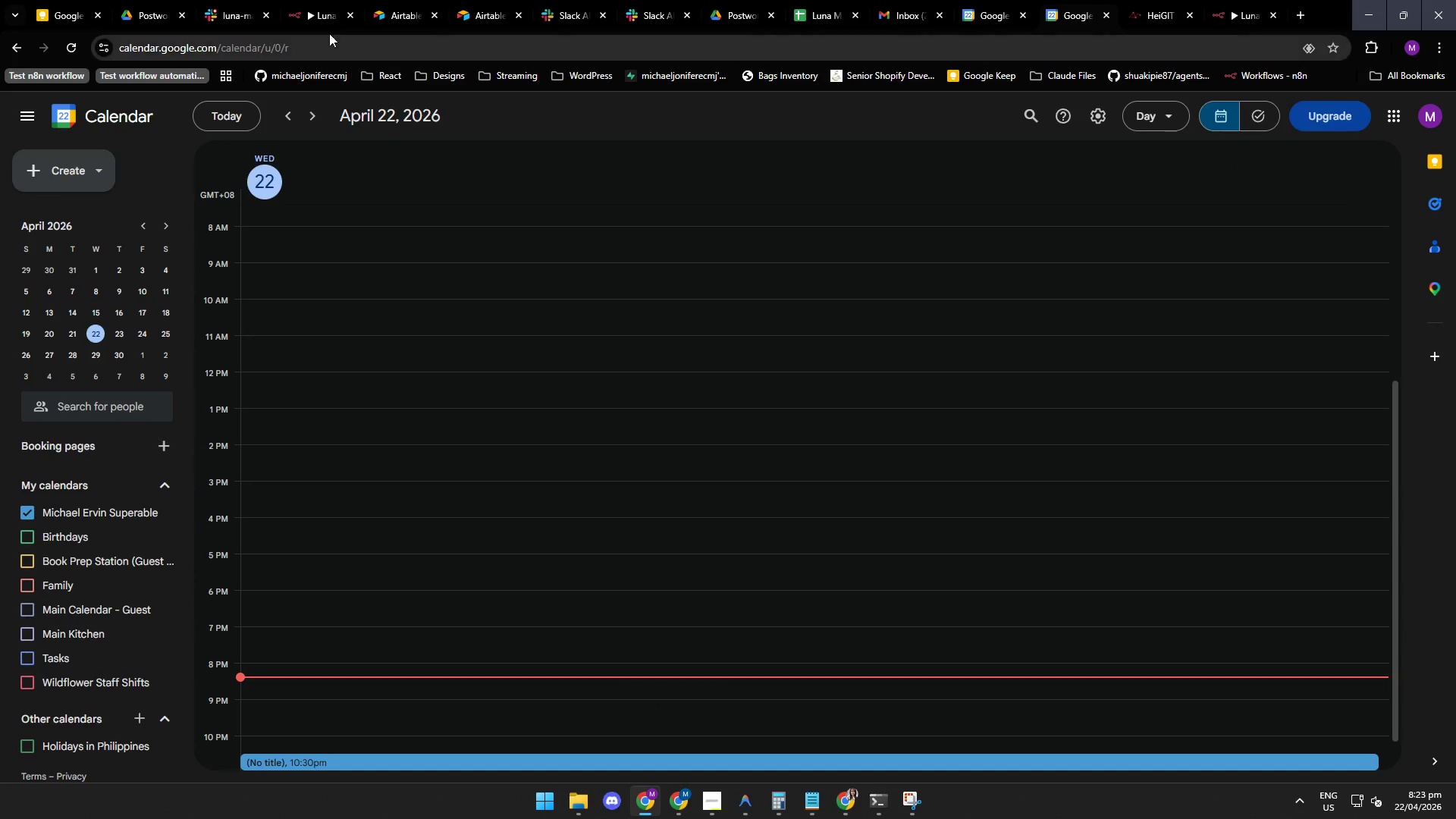 
left_click([316, 13])
 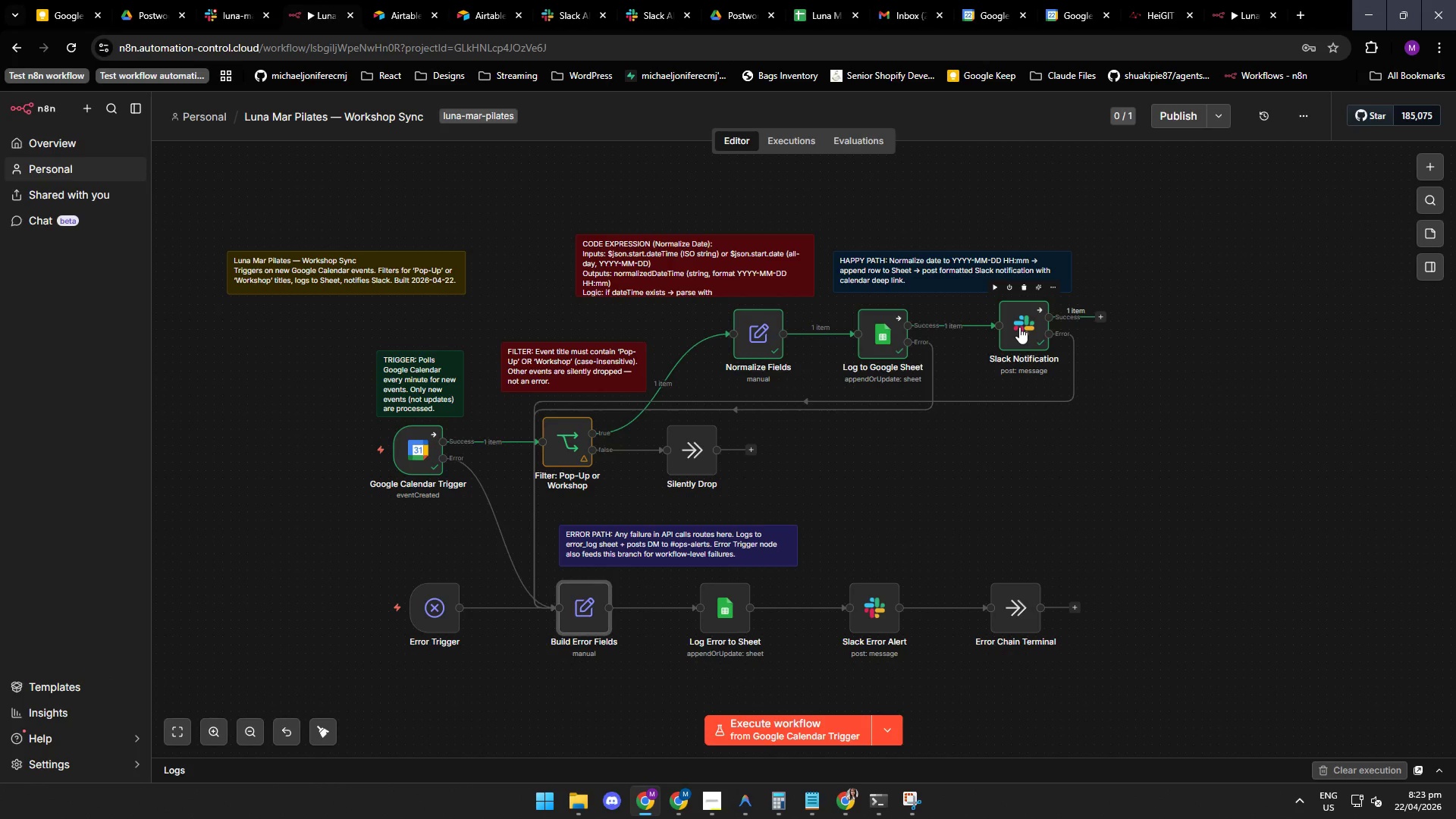 
double_click([1018, 328])
 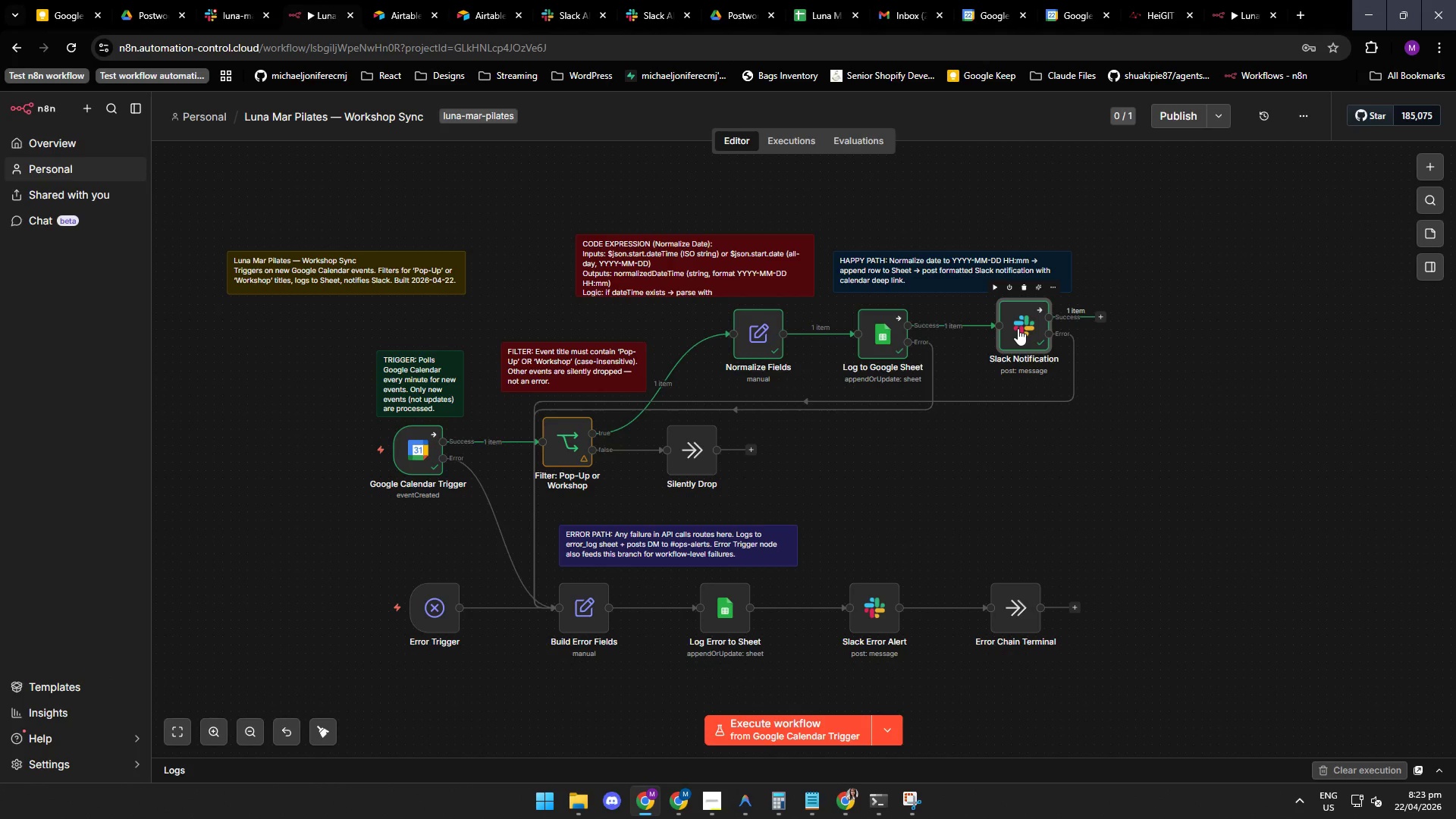 
triple_click([1018, 328])
 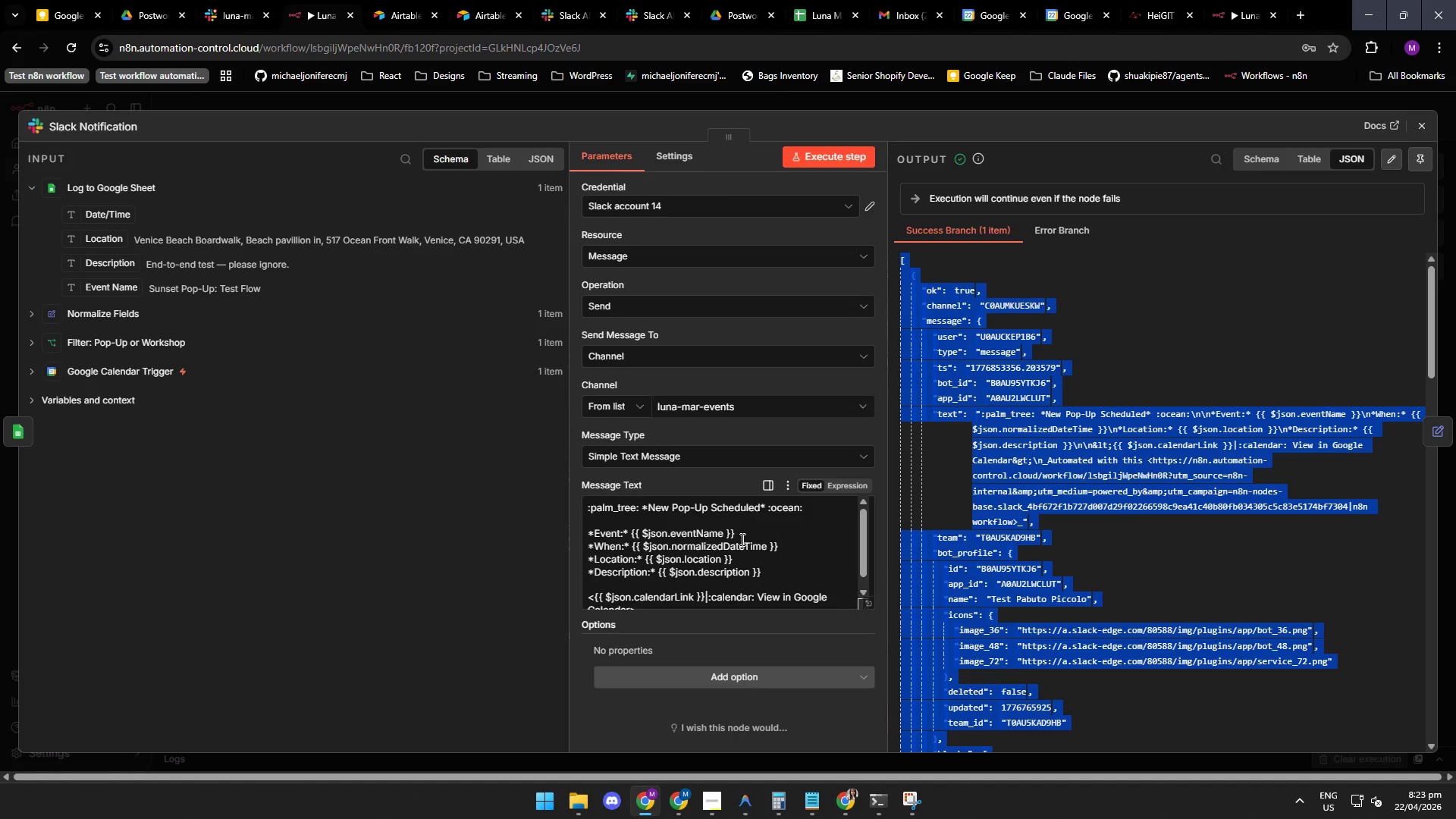 
triple_click([1018, 328])
 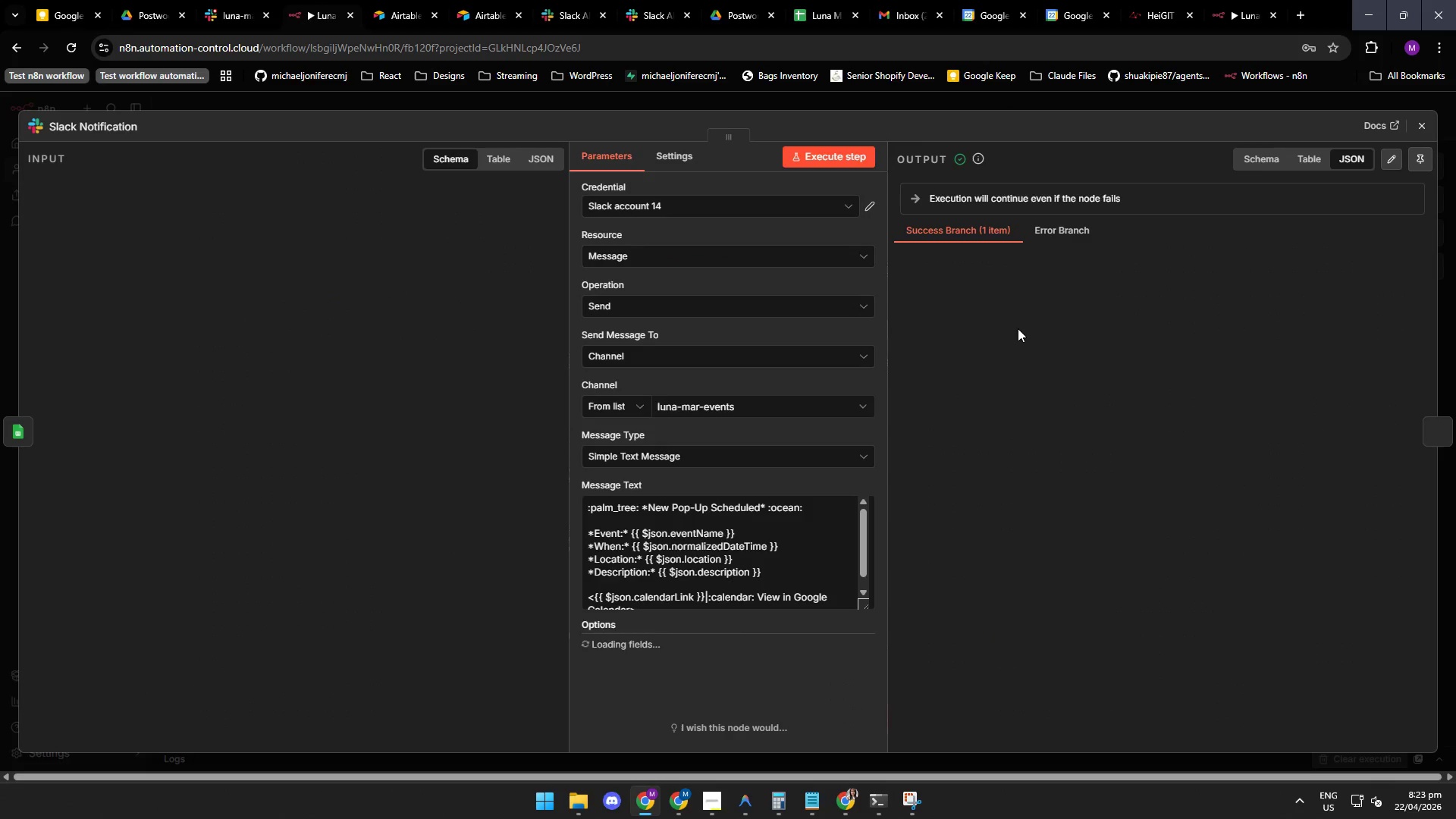 
wait(25.97)
 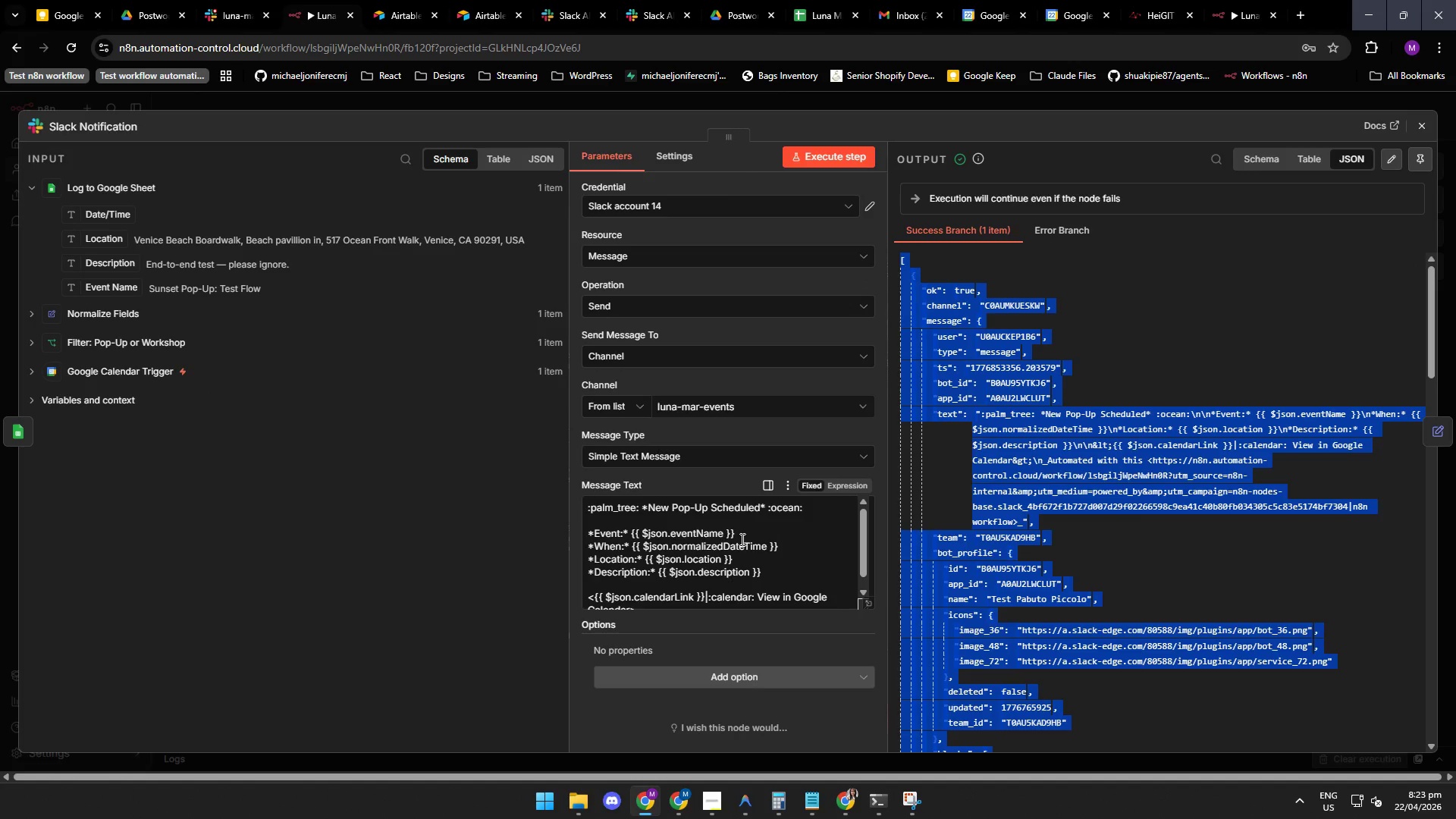 
left_click_drag(start_coordinate=[1429, 331], to_coordinate=[1413, 356])
 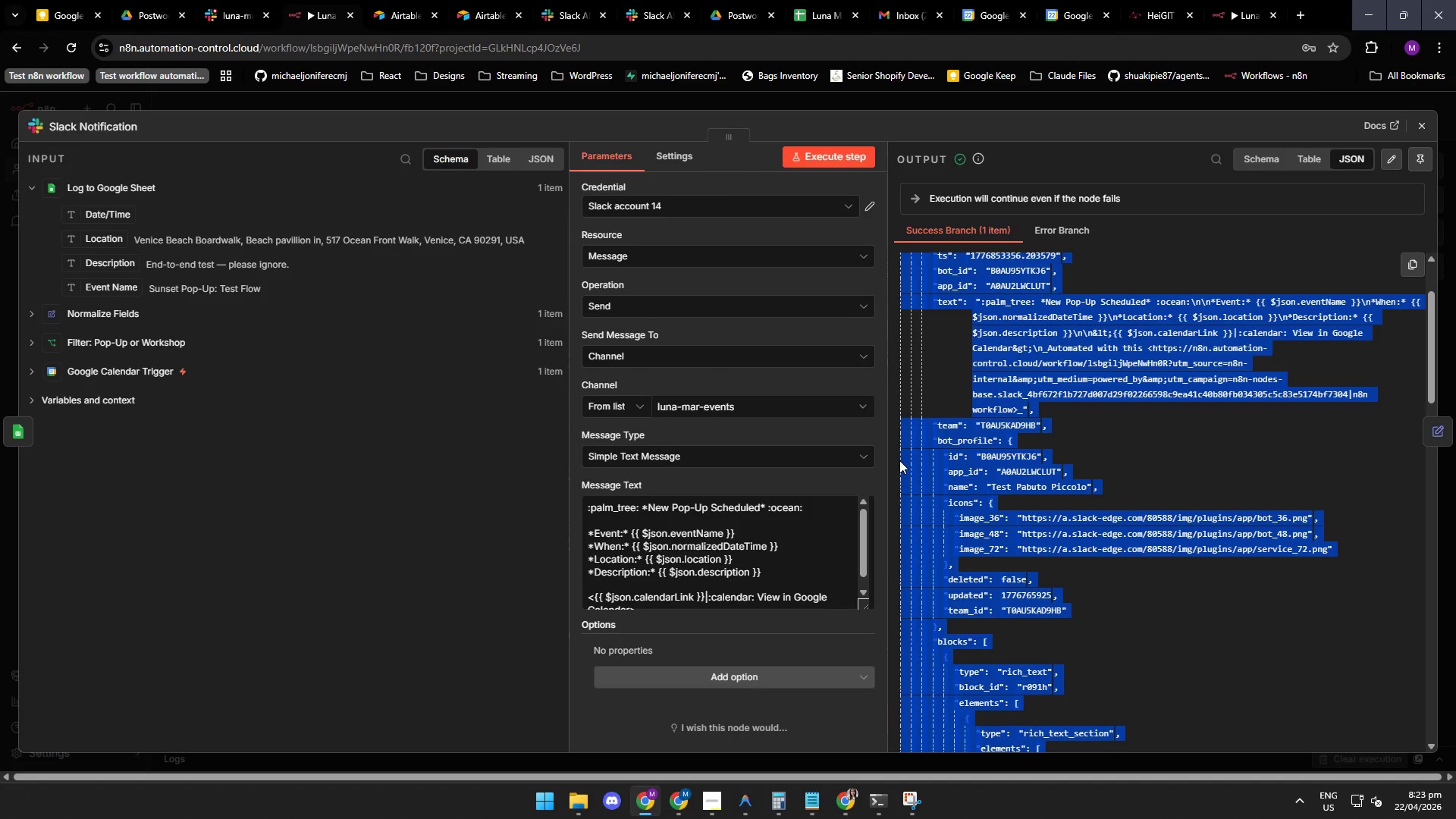 
wait(8.8)
 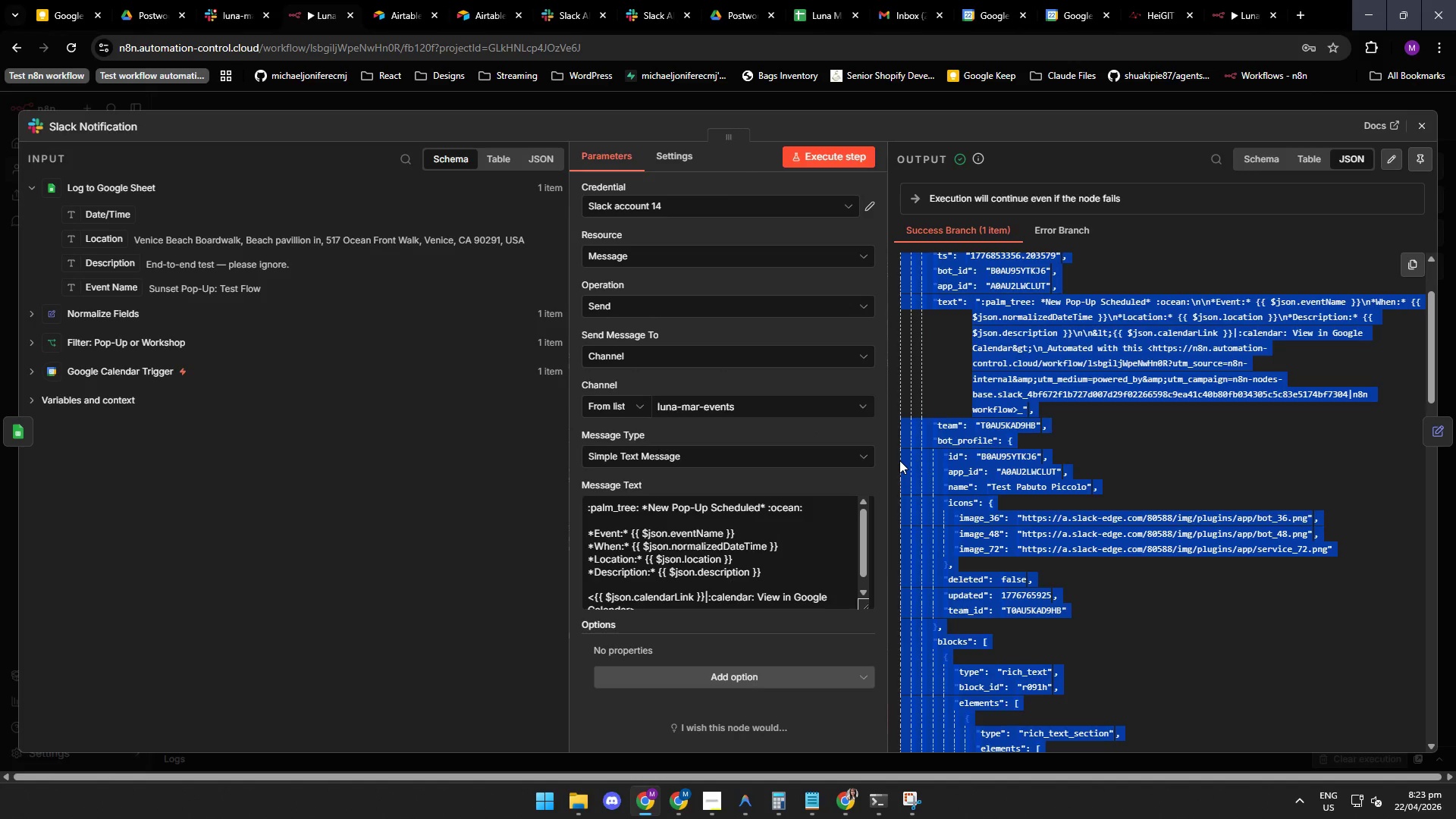 
left_click([752, 811])
 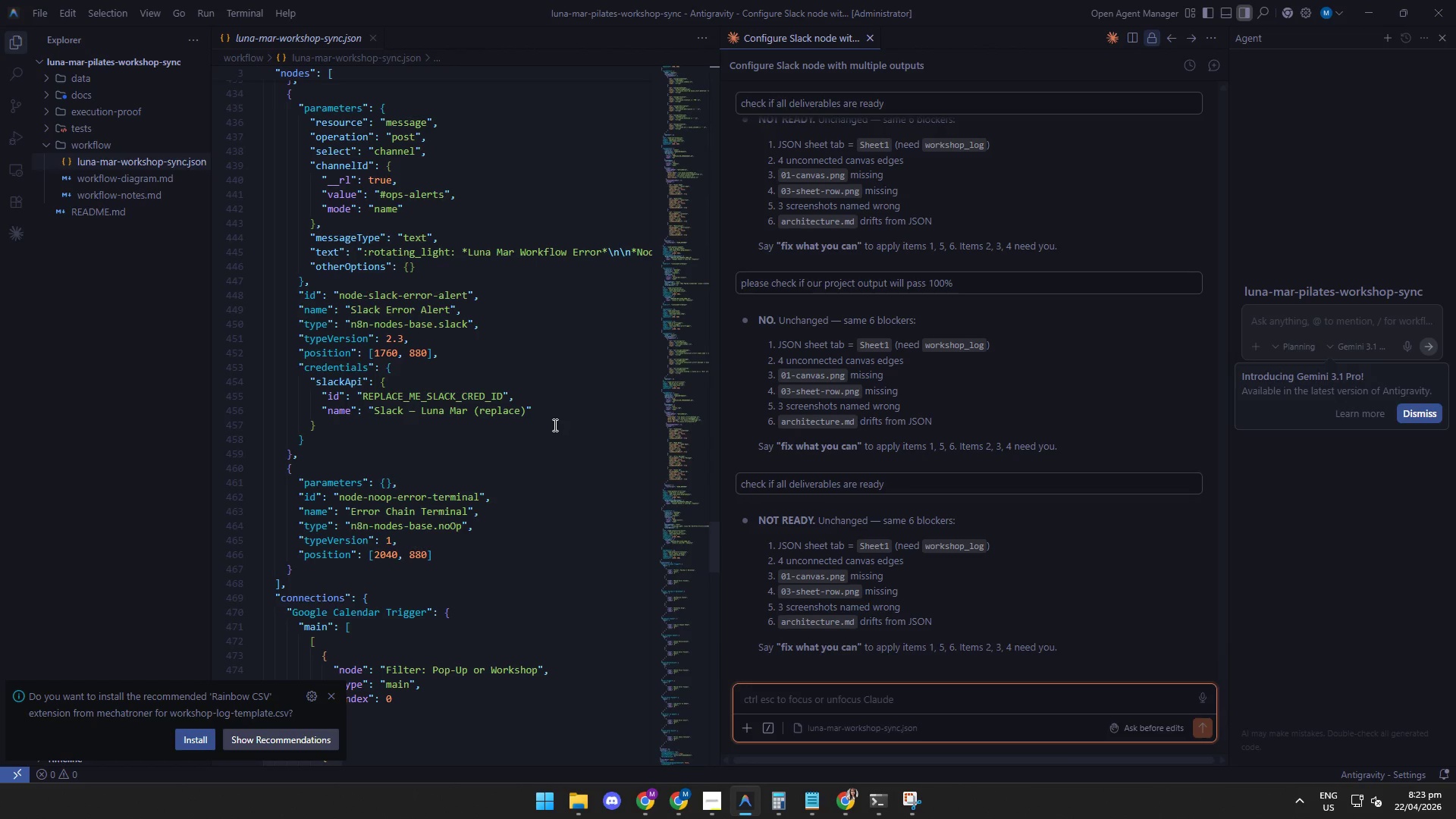 
scroll: coordinate [557, 426], scroll_direction: down, amount: 13.0
 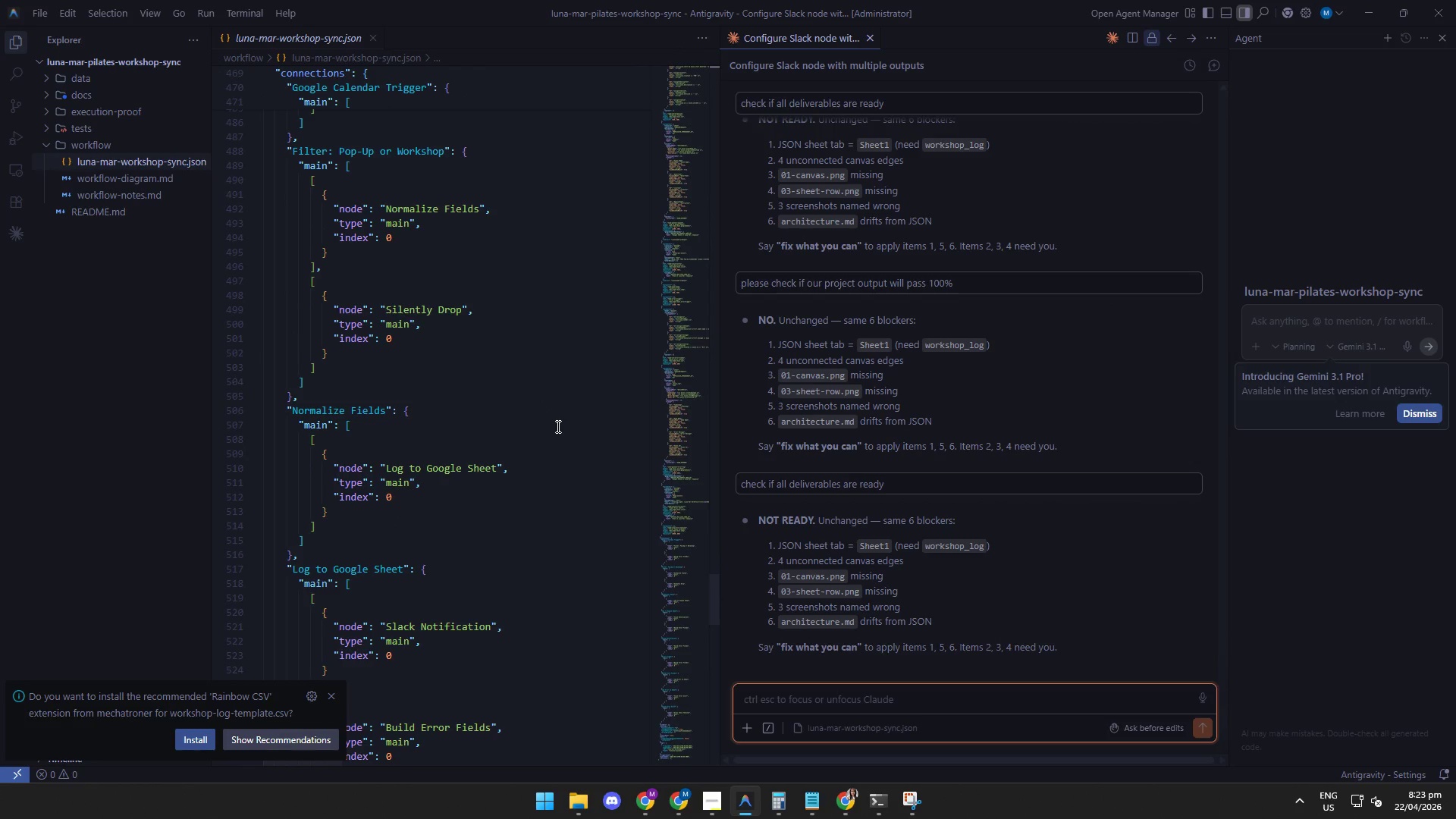 
scroll: coordinate [555, 427], scroll_direction: up, amount: 7.0
 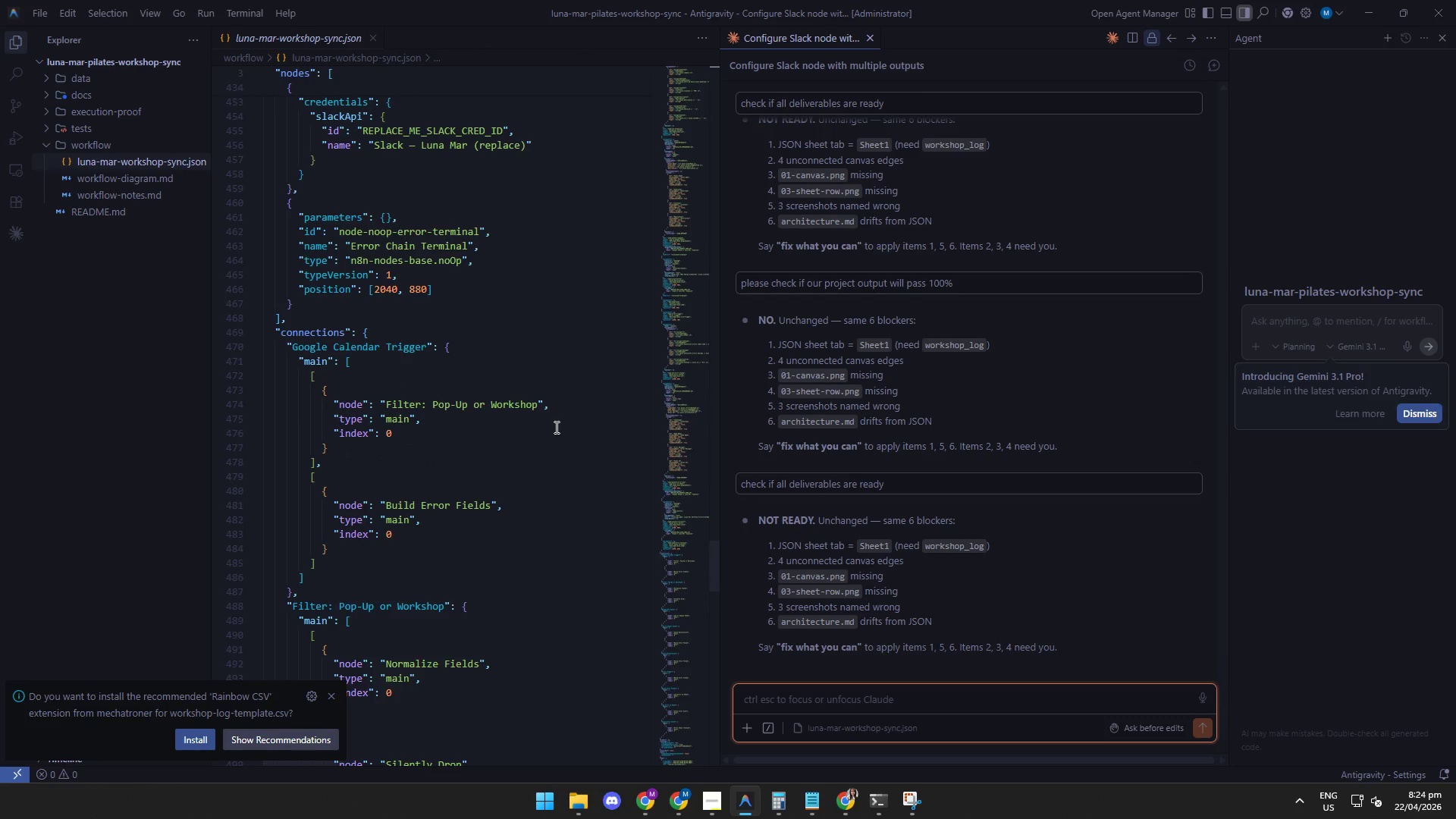 
scroll: coordinate [555, 427], scroll_direction: down, amount: 7.0
 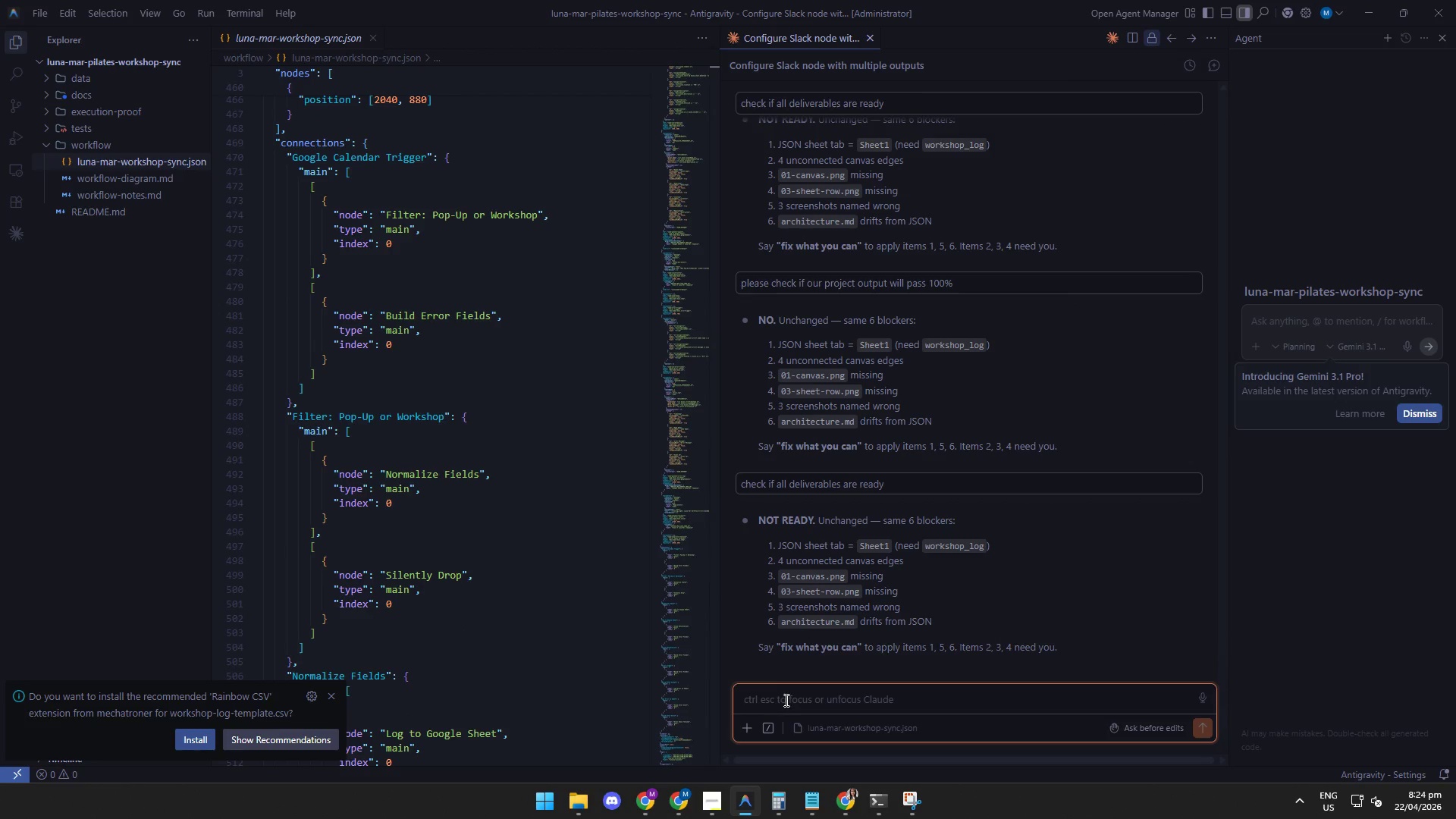 
left_click([792, 704])
 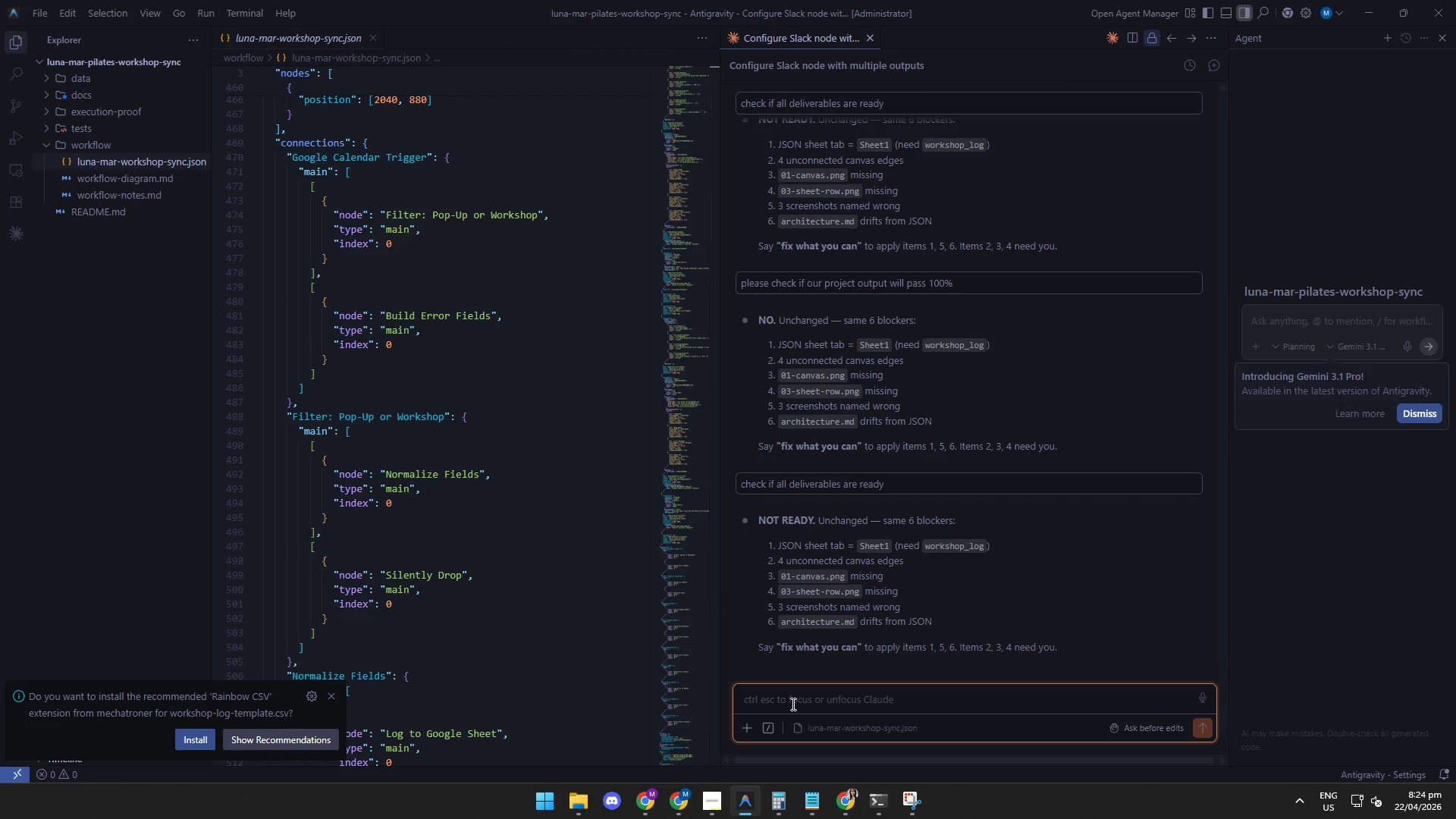 
type(did you already check if there are no)
 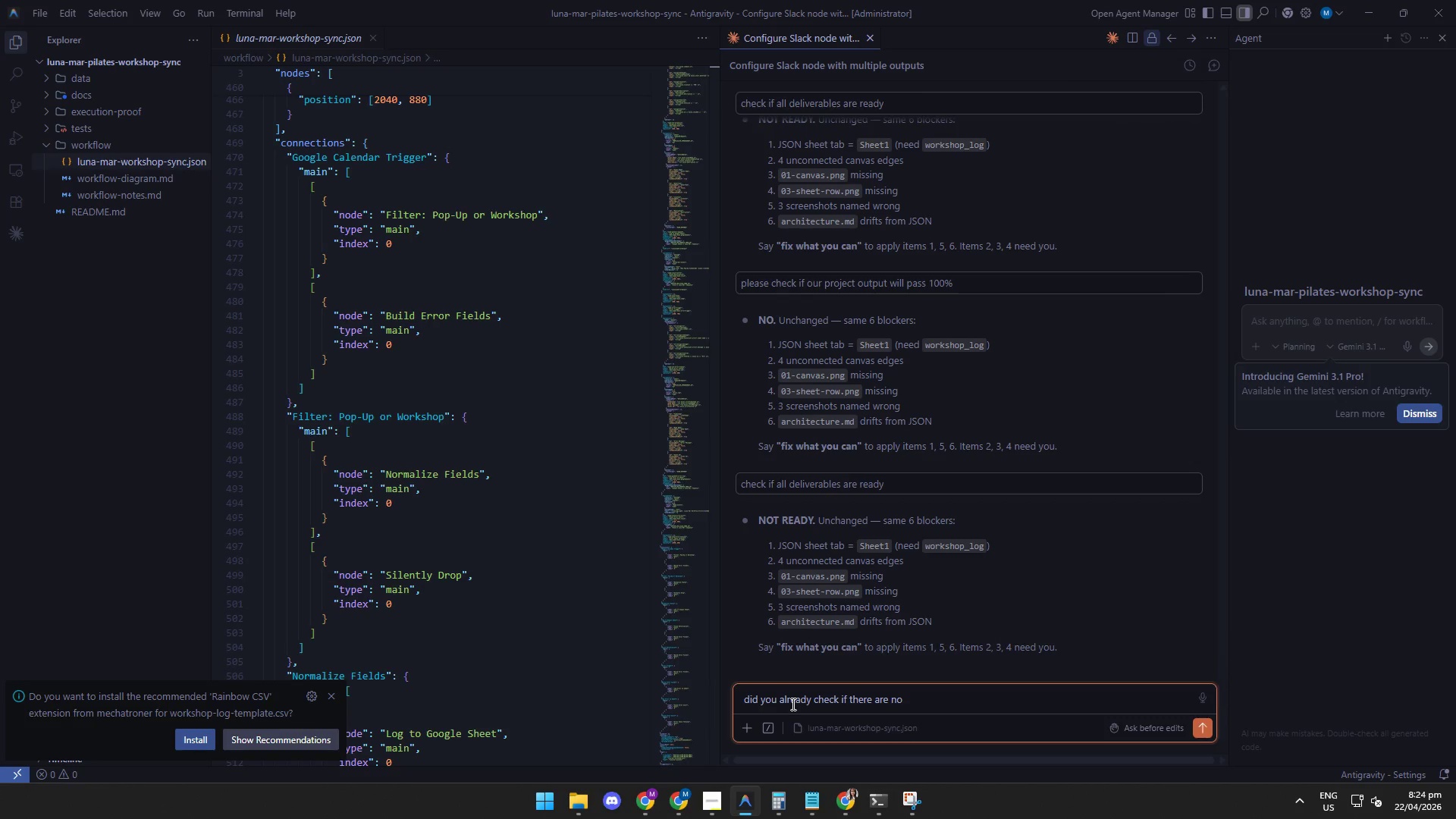 
hold_key(key=Backspace, duration=0.45)
 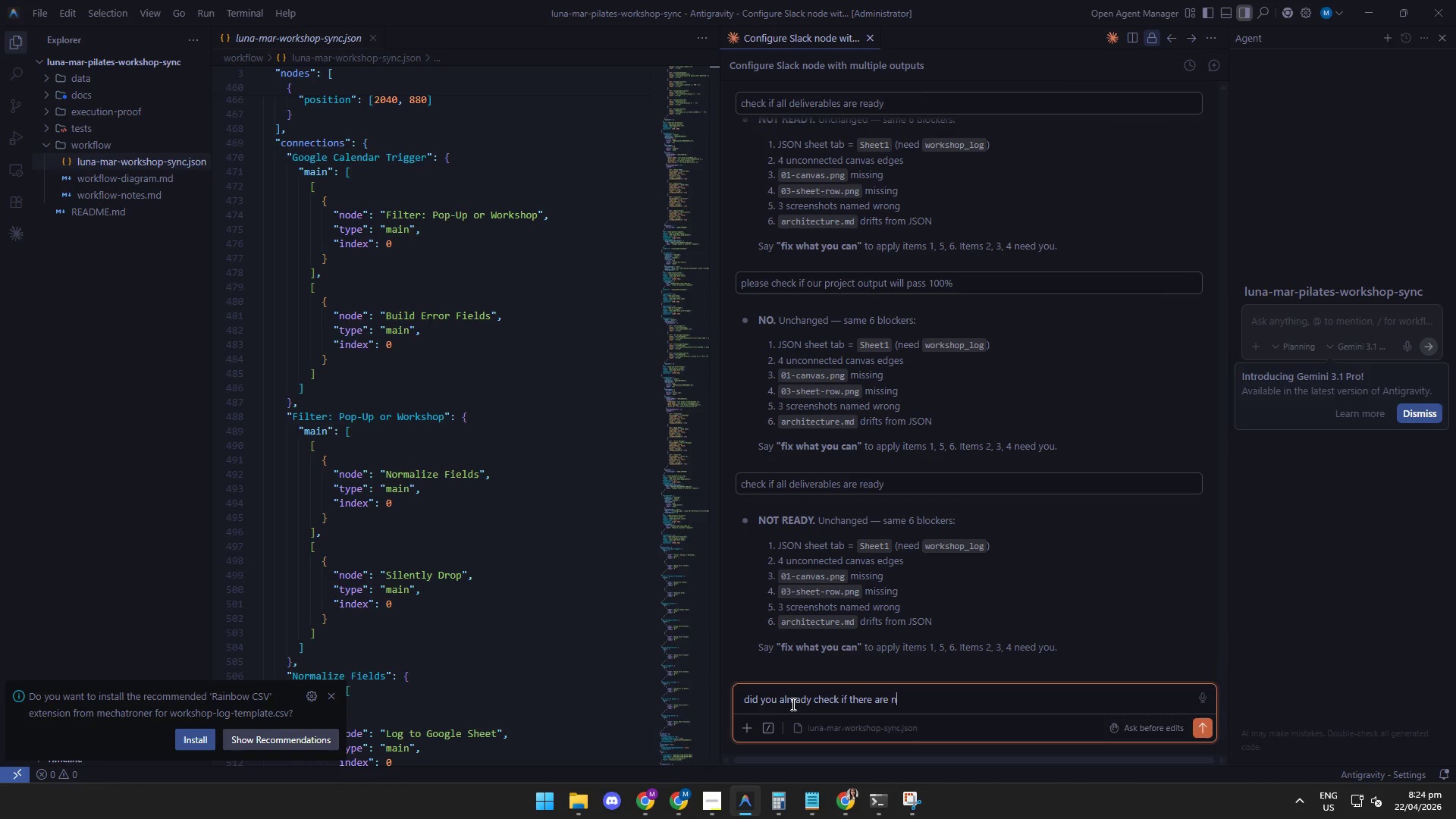 
hold_key(key=Backspace, duration=1.51)
 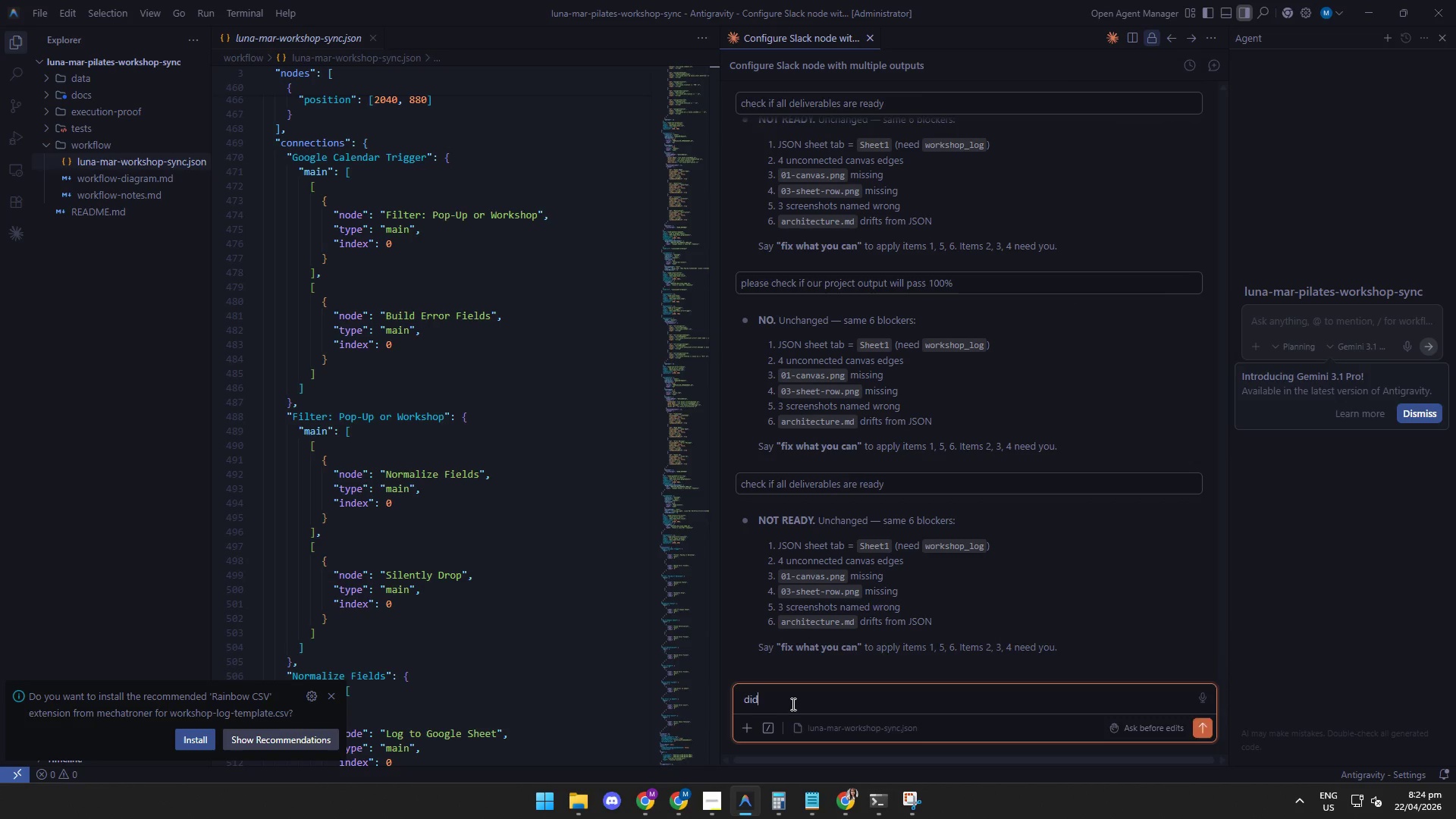 
key(Backspace)
key(Backspace)
key(Backspace)
key(Backspace)
key(Backspace)
key(Backspace)
key(Backspace)
type(please check if our pro)
key(Backspace)
key(Backspace)
key(Backspace)
type(project output will pass 100% )
 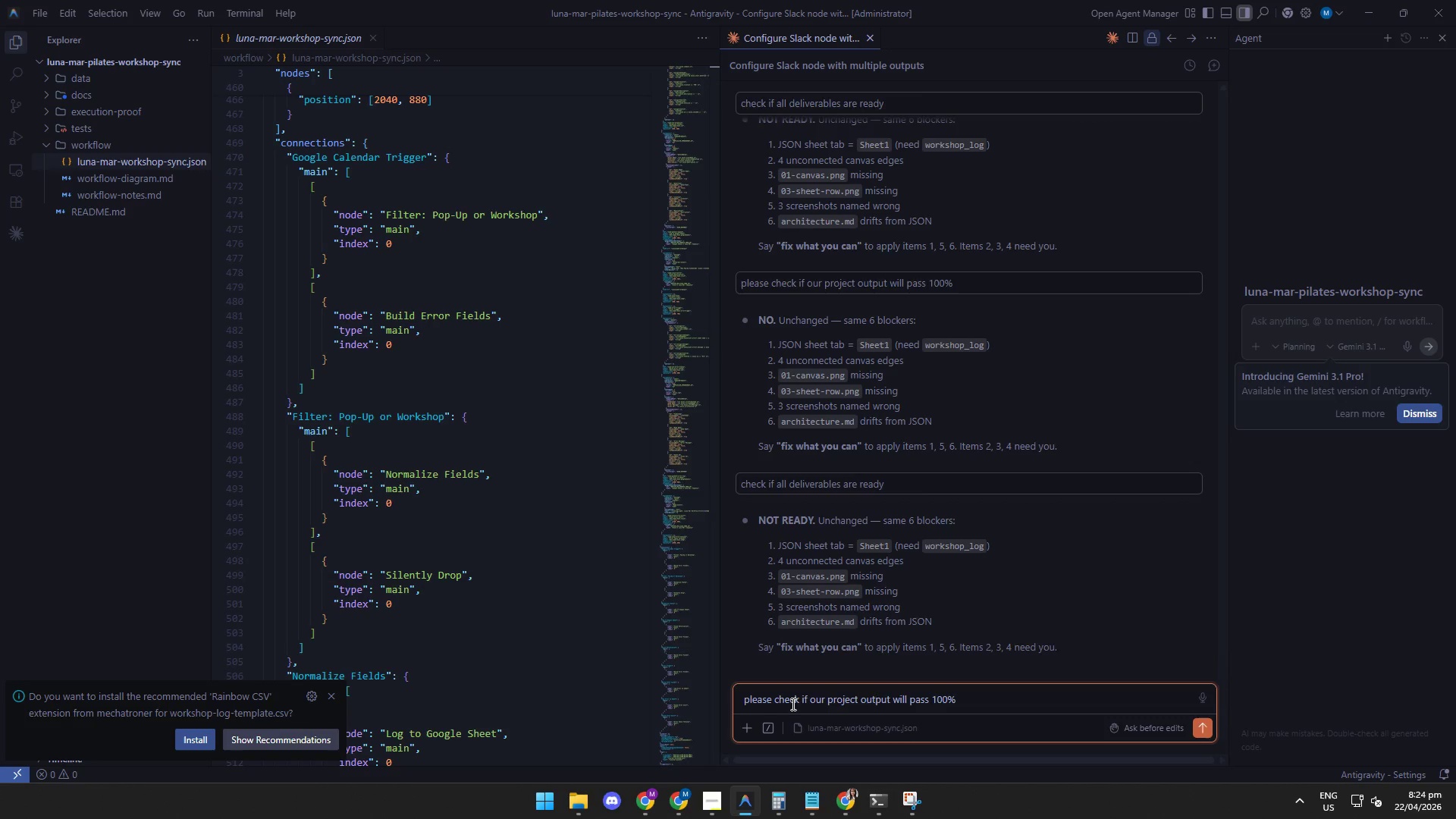 
key(Enter)
 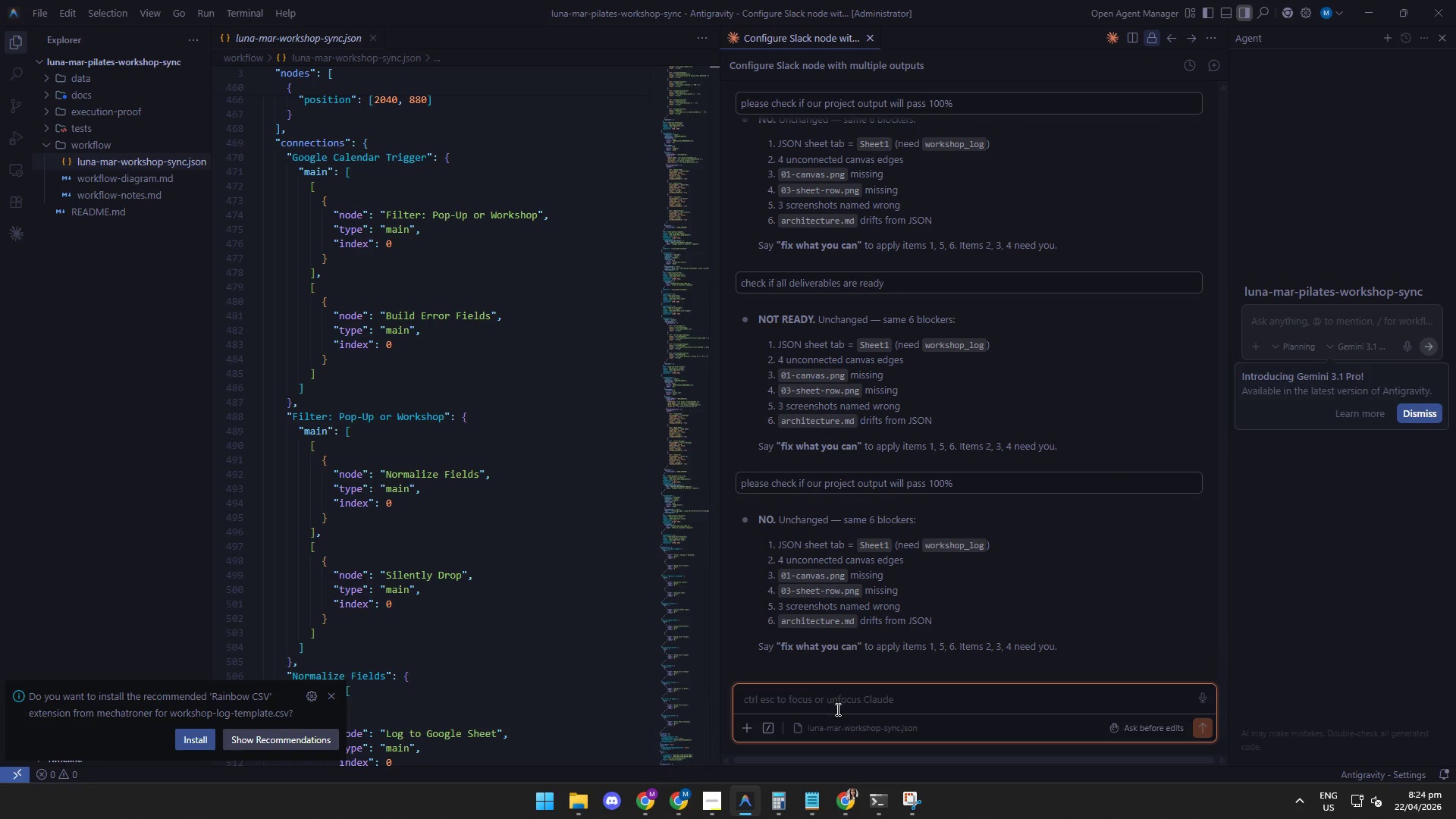 
wait(5.81)
 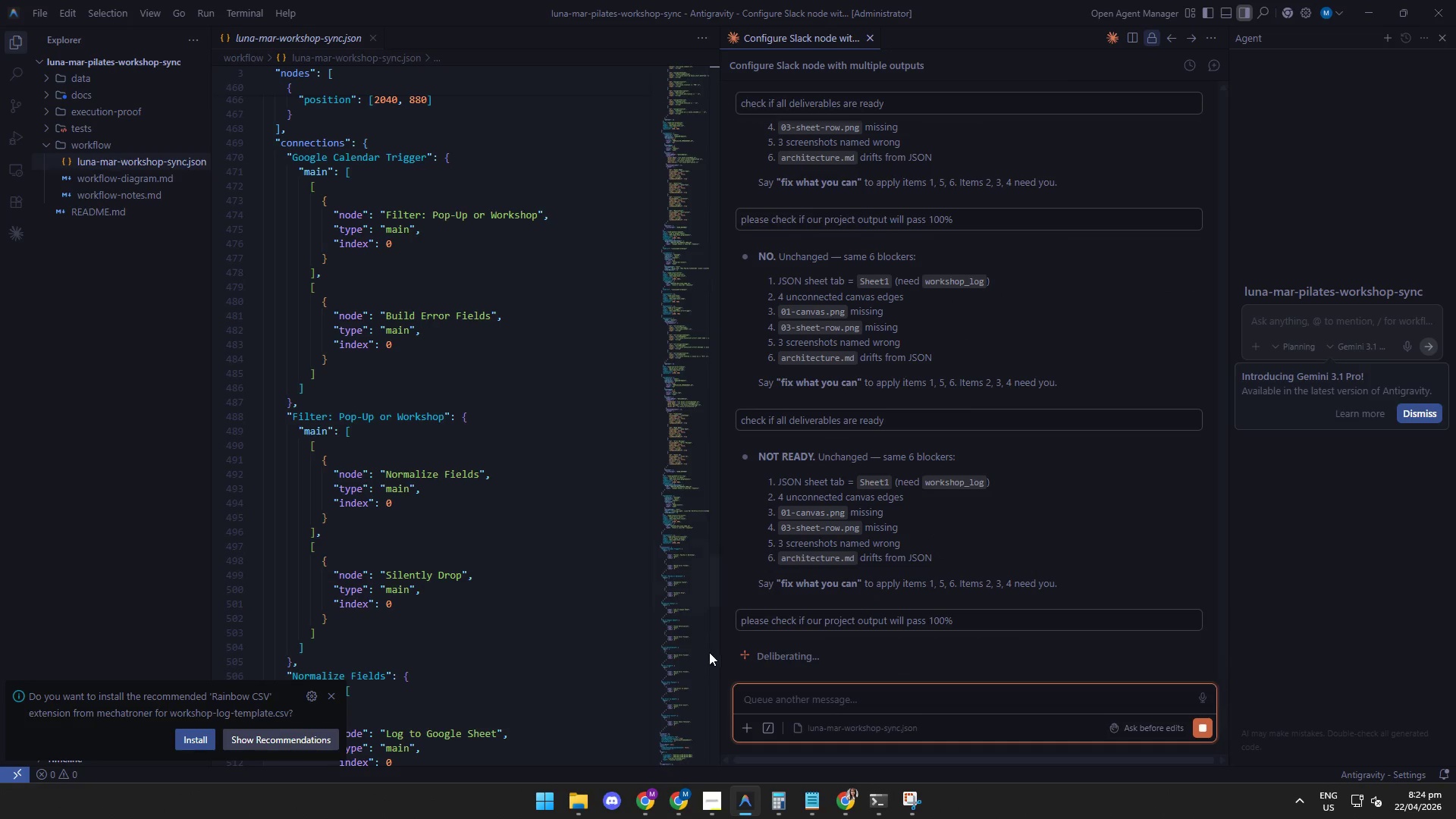 
mouse_move([672, 811])
 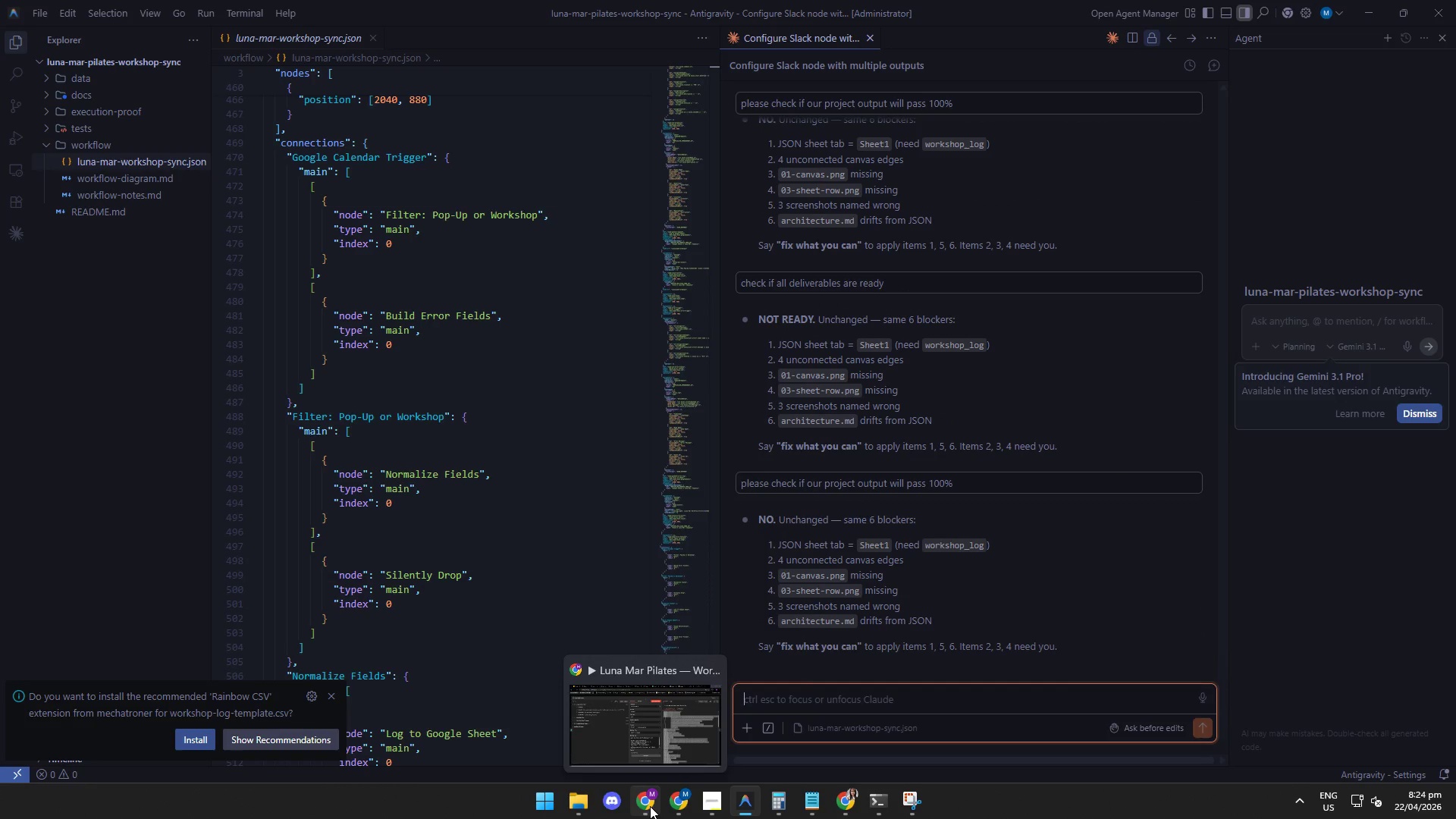 
left_click([646, 806])
 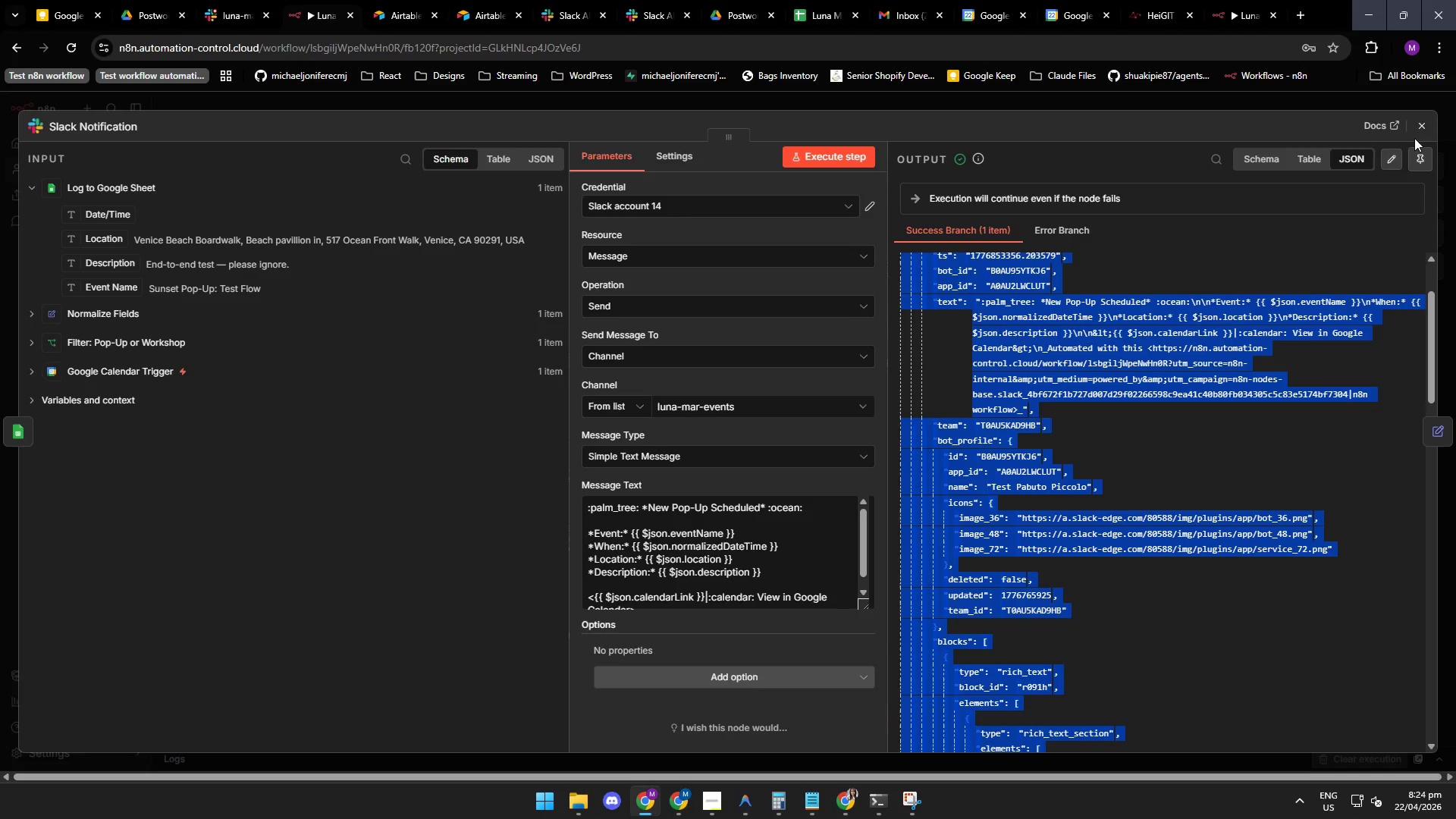 
left_click([1423, 124])
 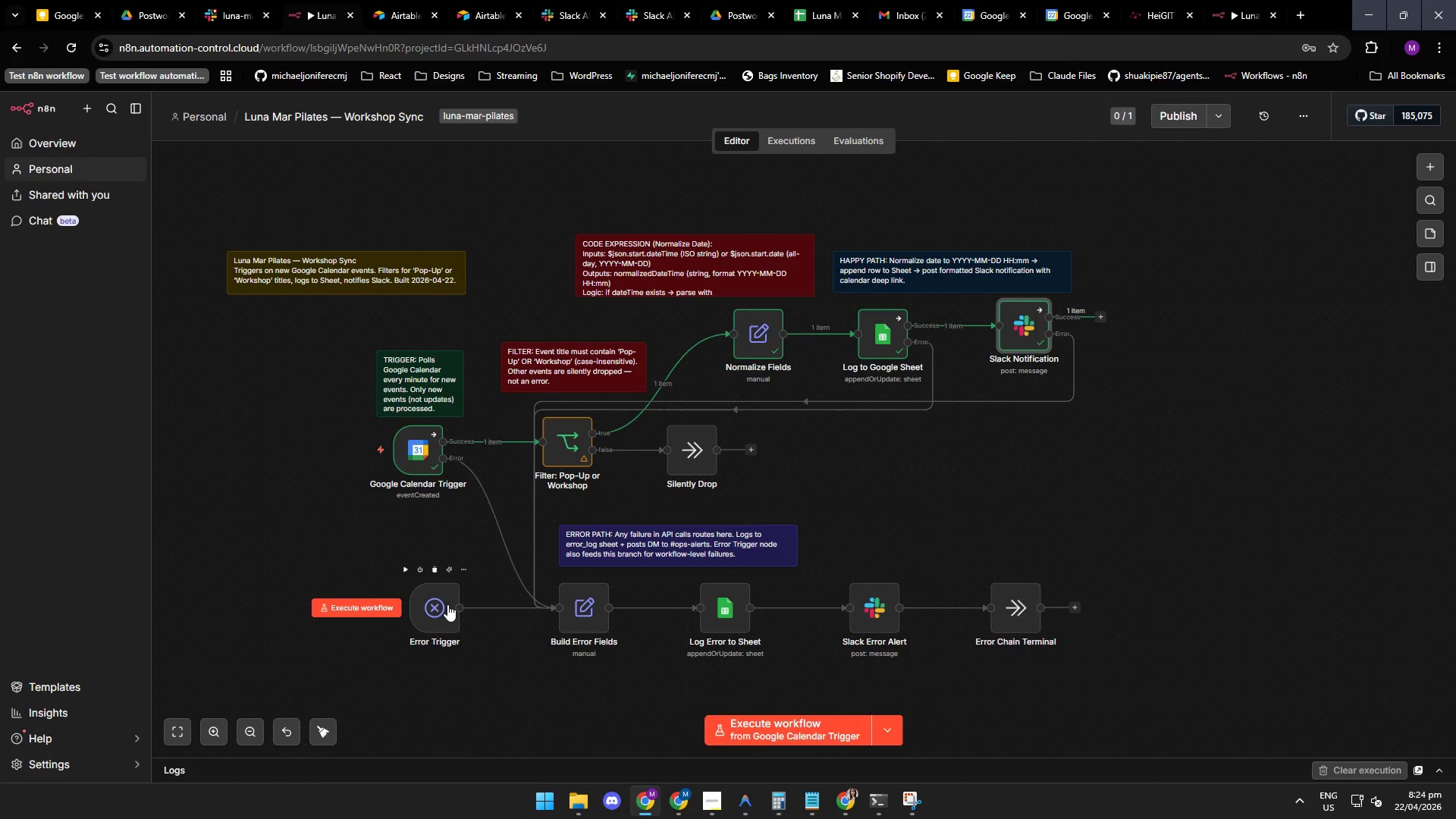 
wait(8.78)
 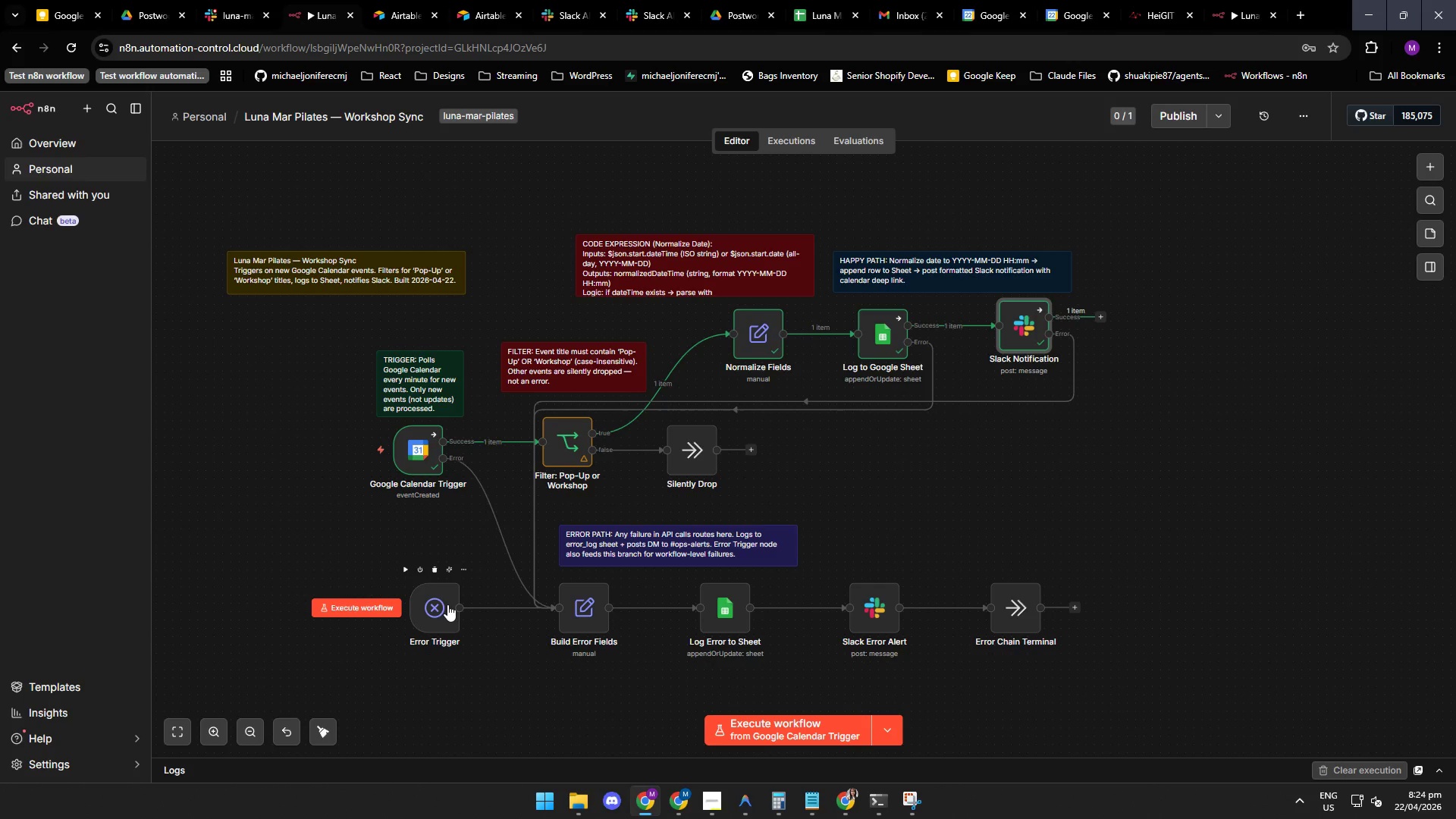 
left_click([742, 806])
 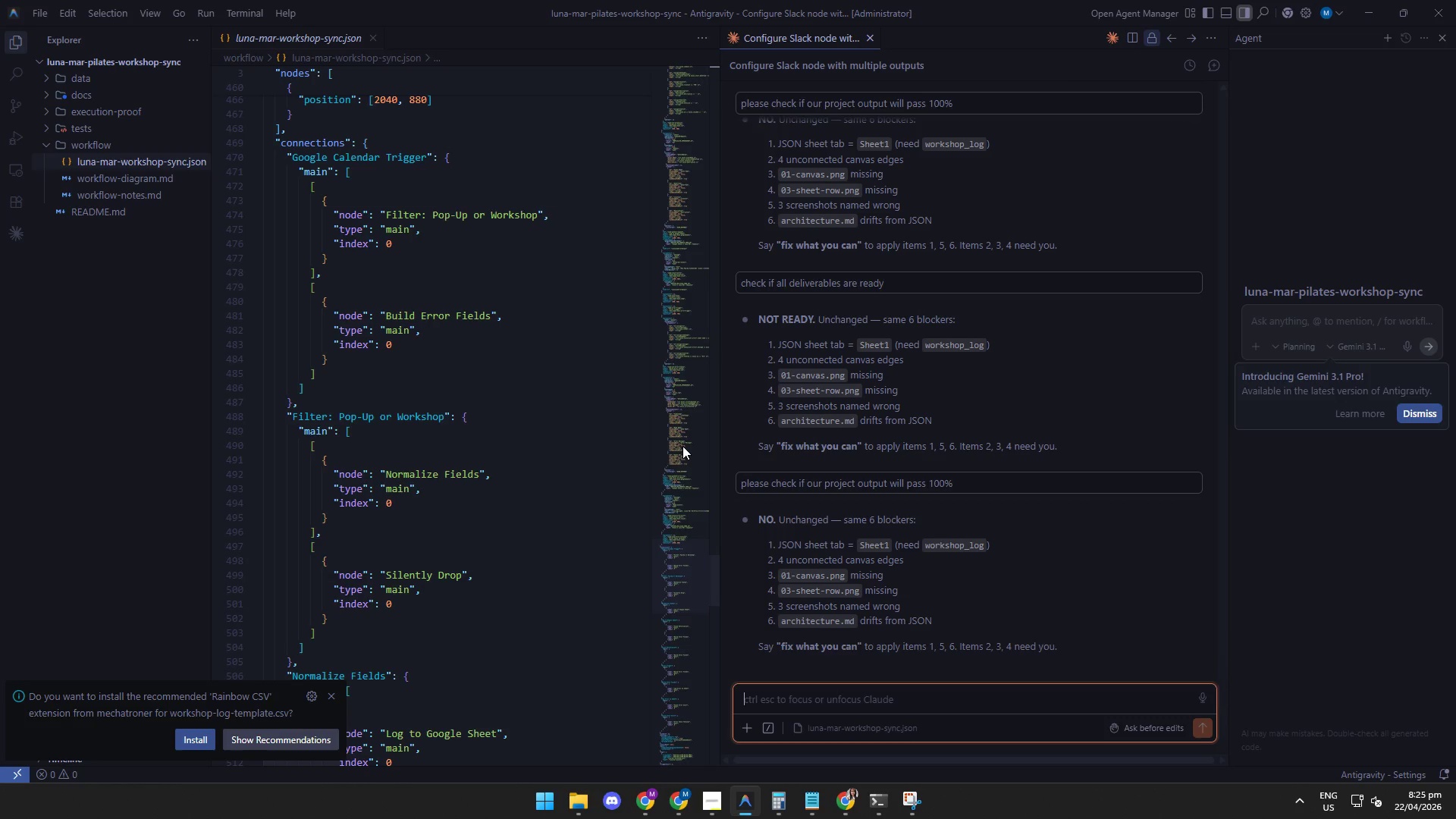 
wait(19.06)
 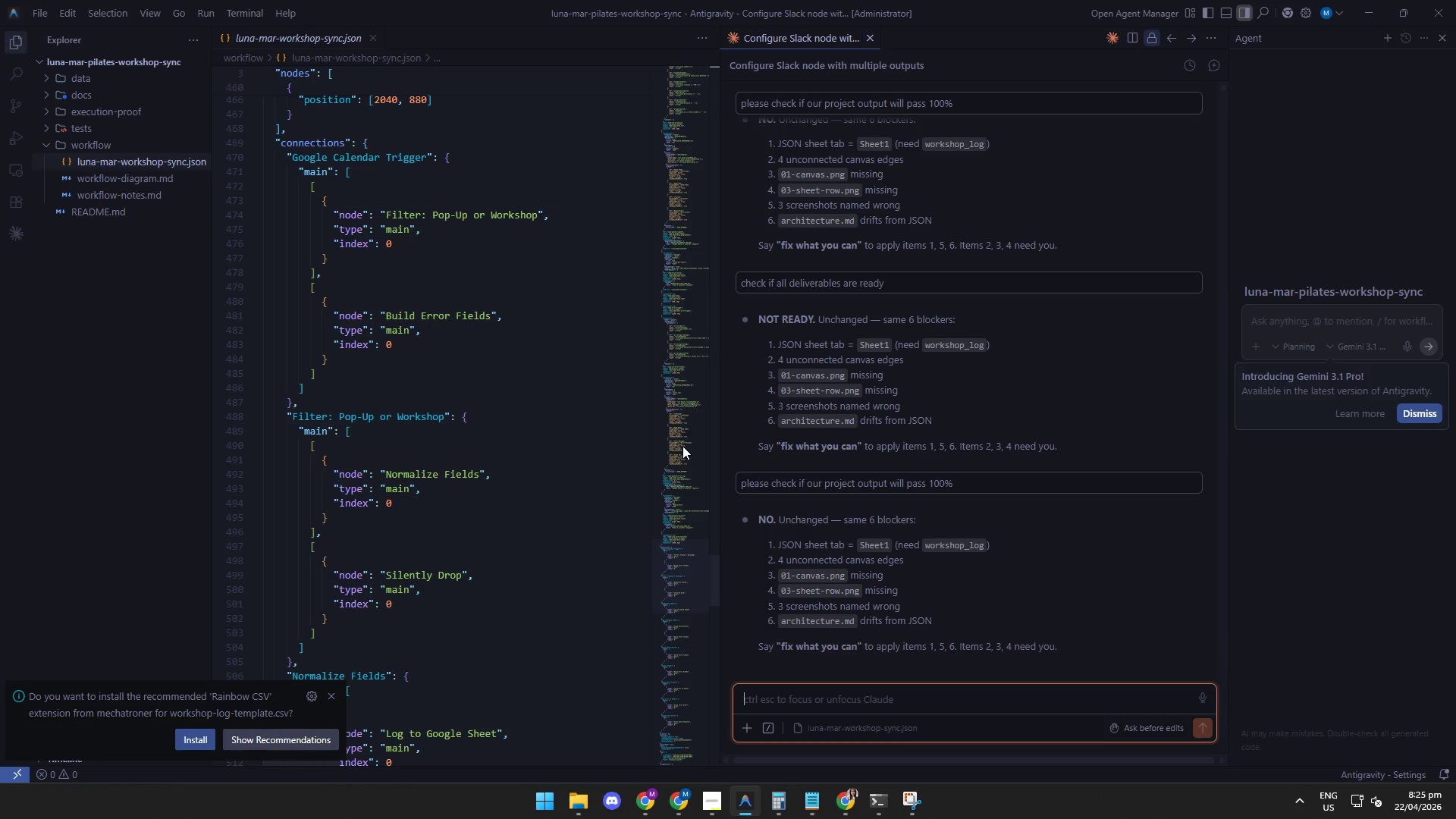 
left_click([642, 802])
 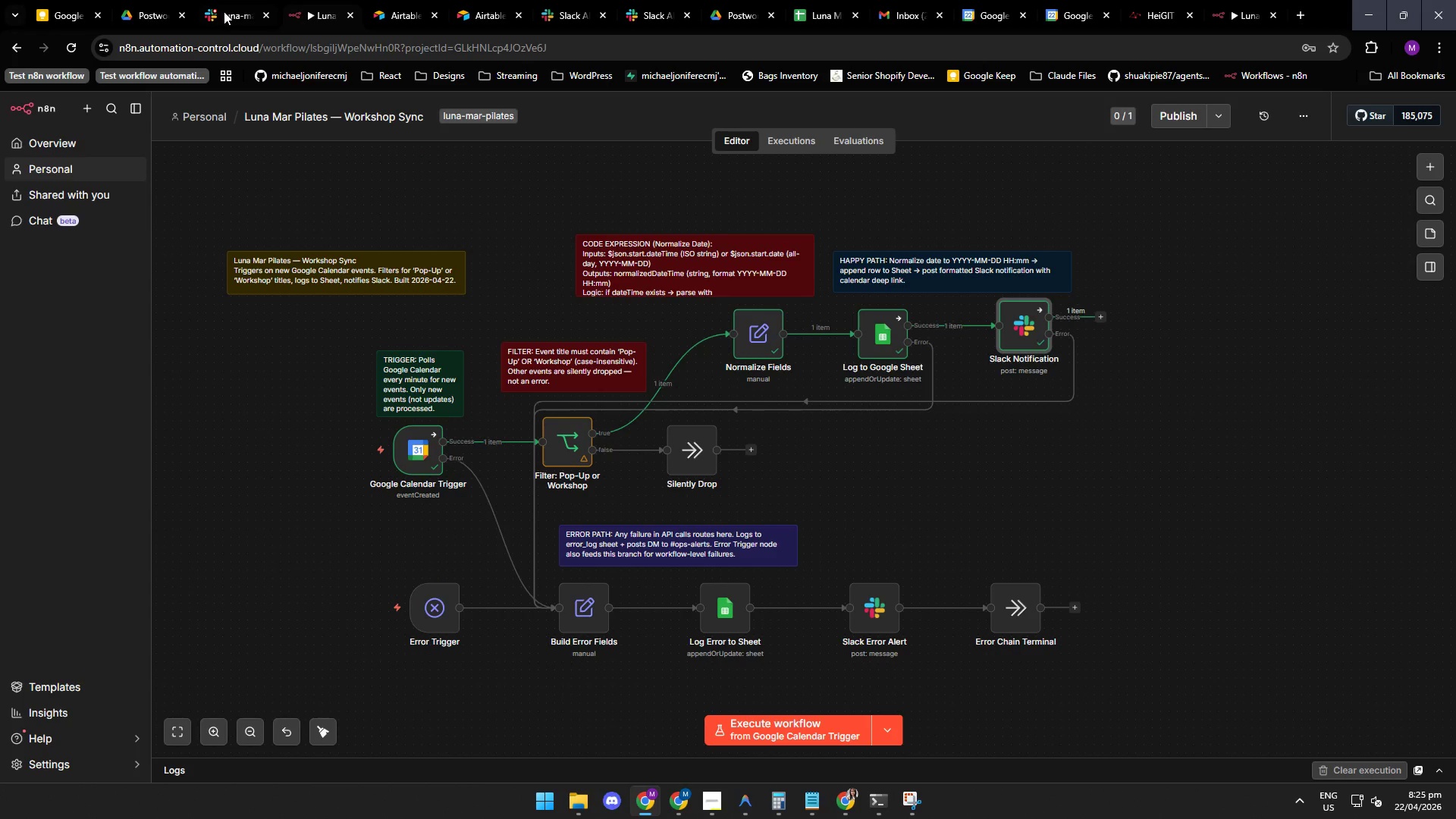 
left_click([229, 11])
 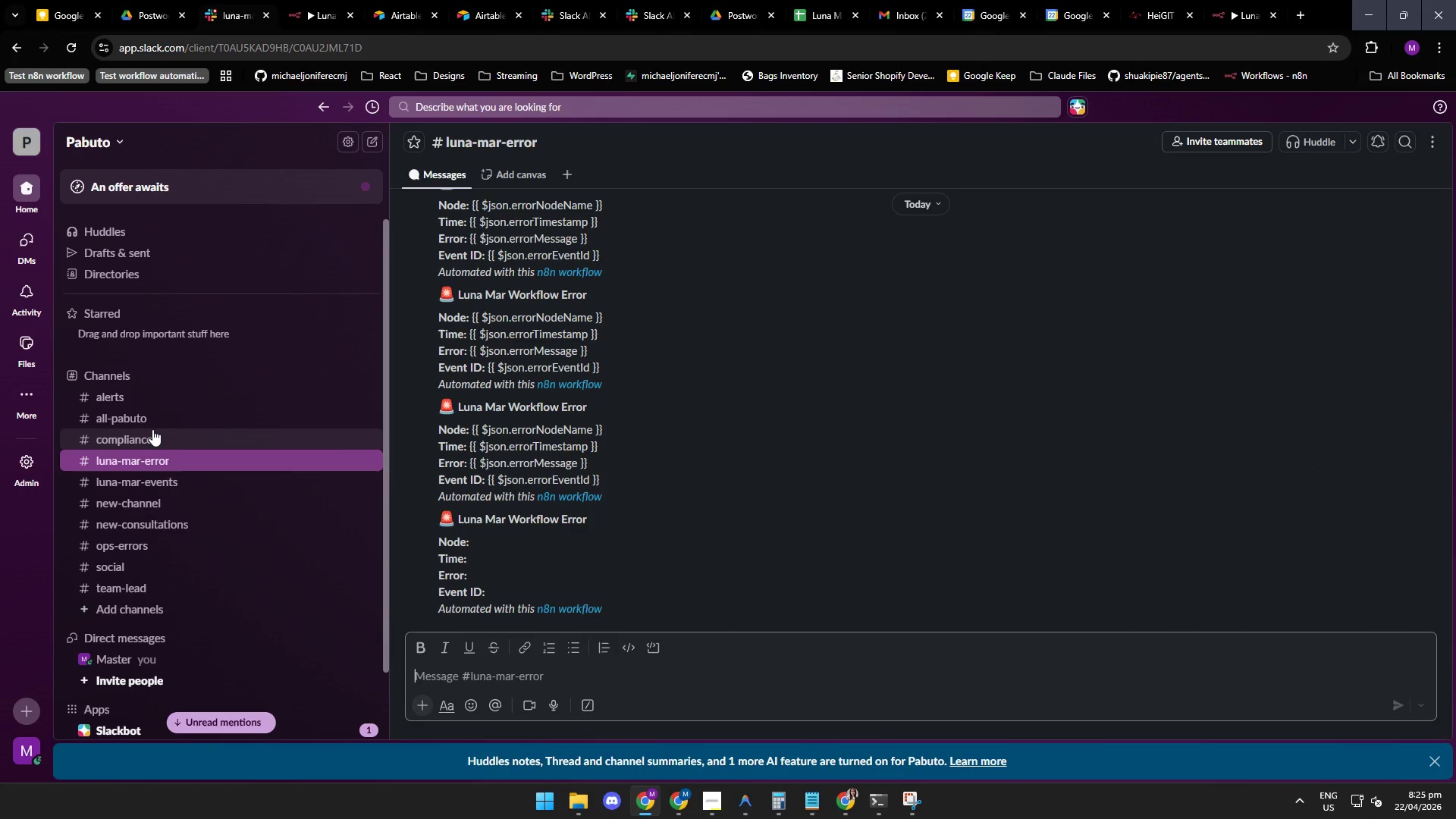 
left_click([149, 432])
 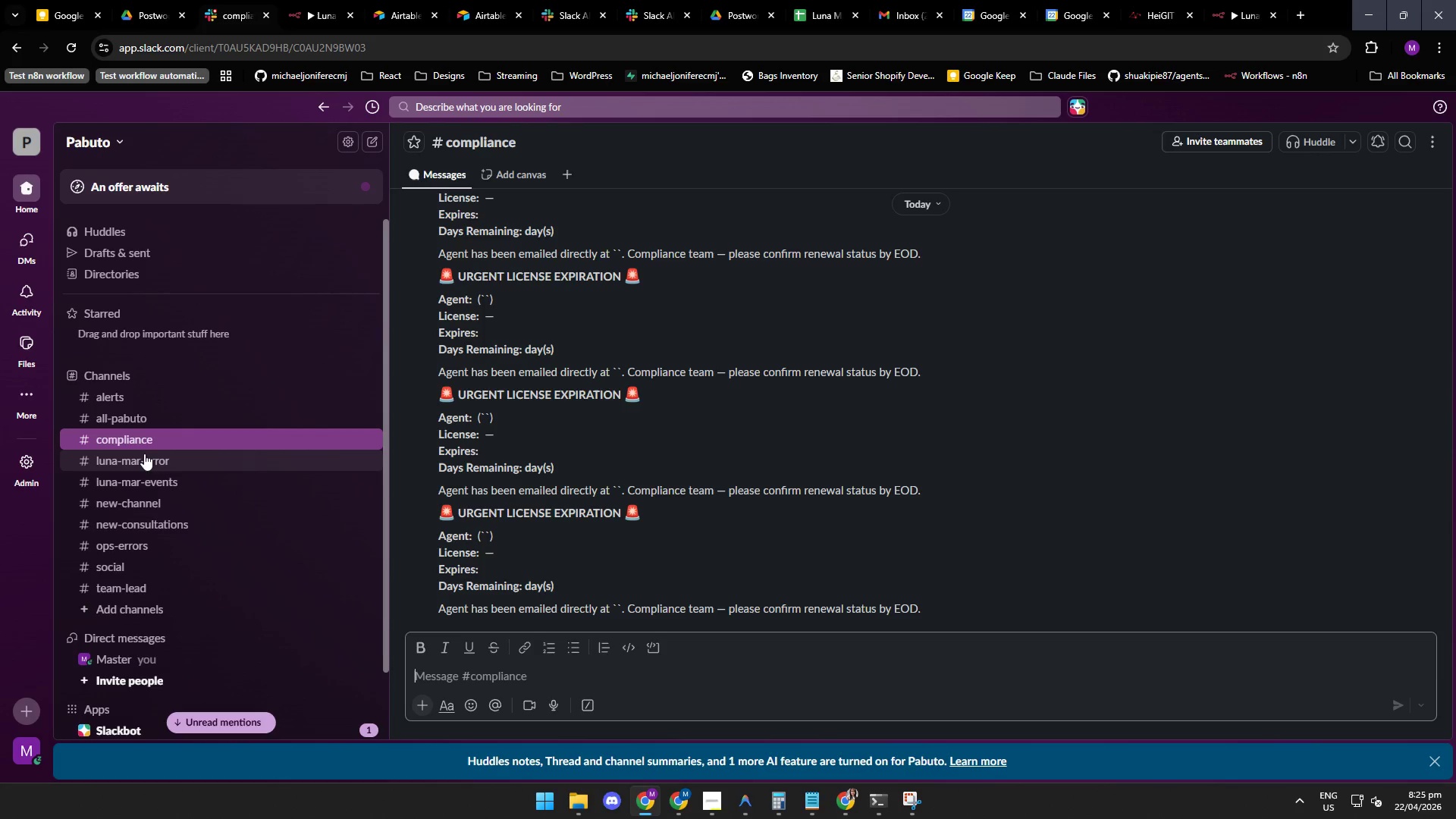 
left_click([141, 456])
 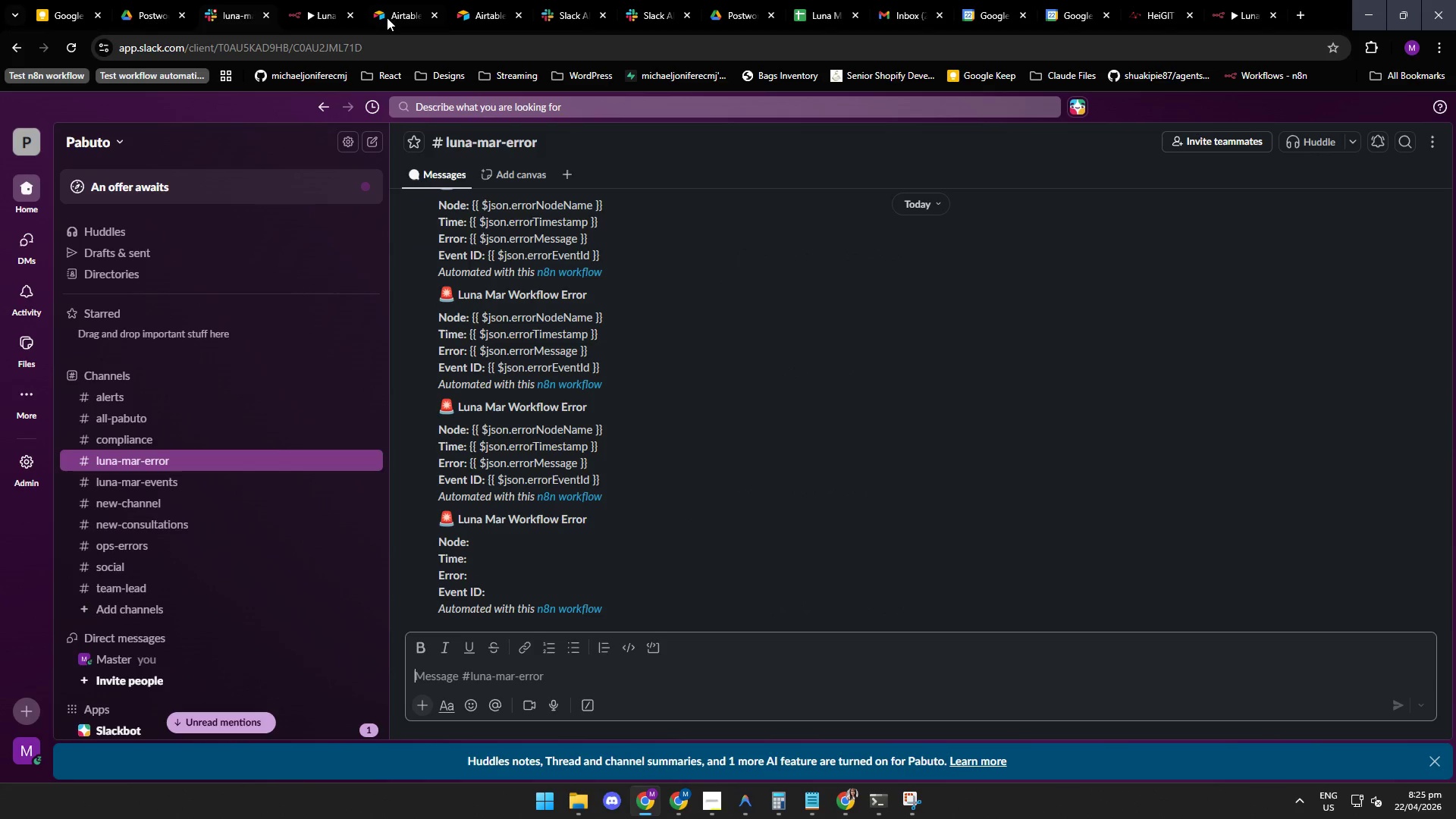 
left_click([394, 17])
 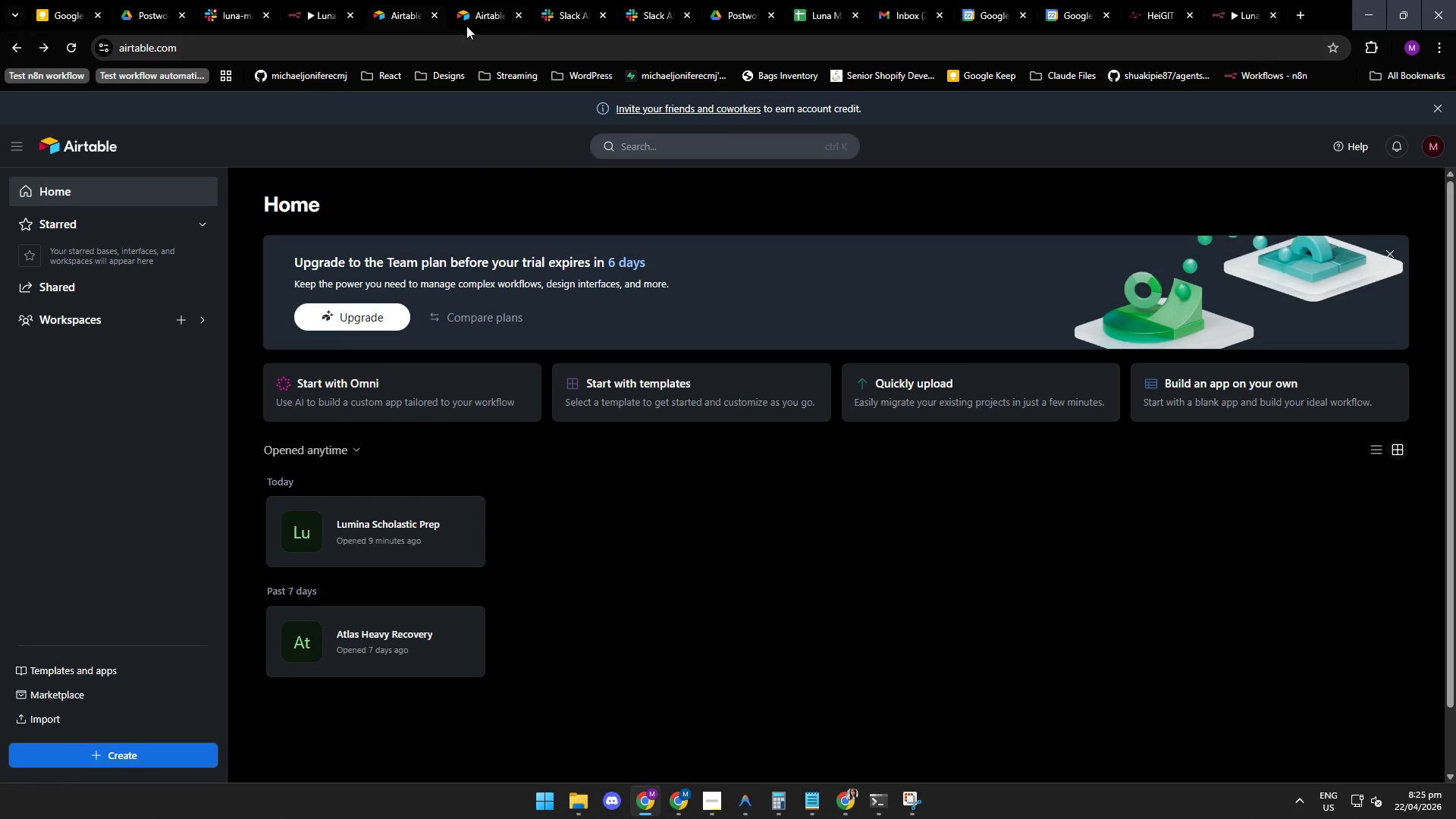 
left_click([479, 17])
 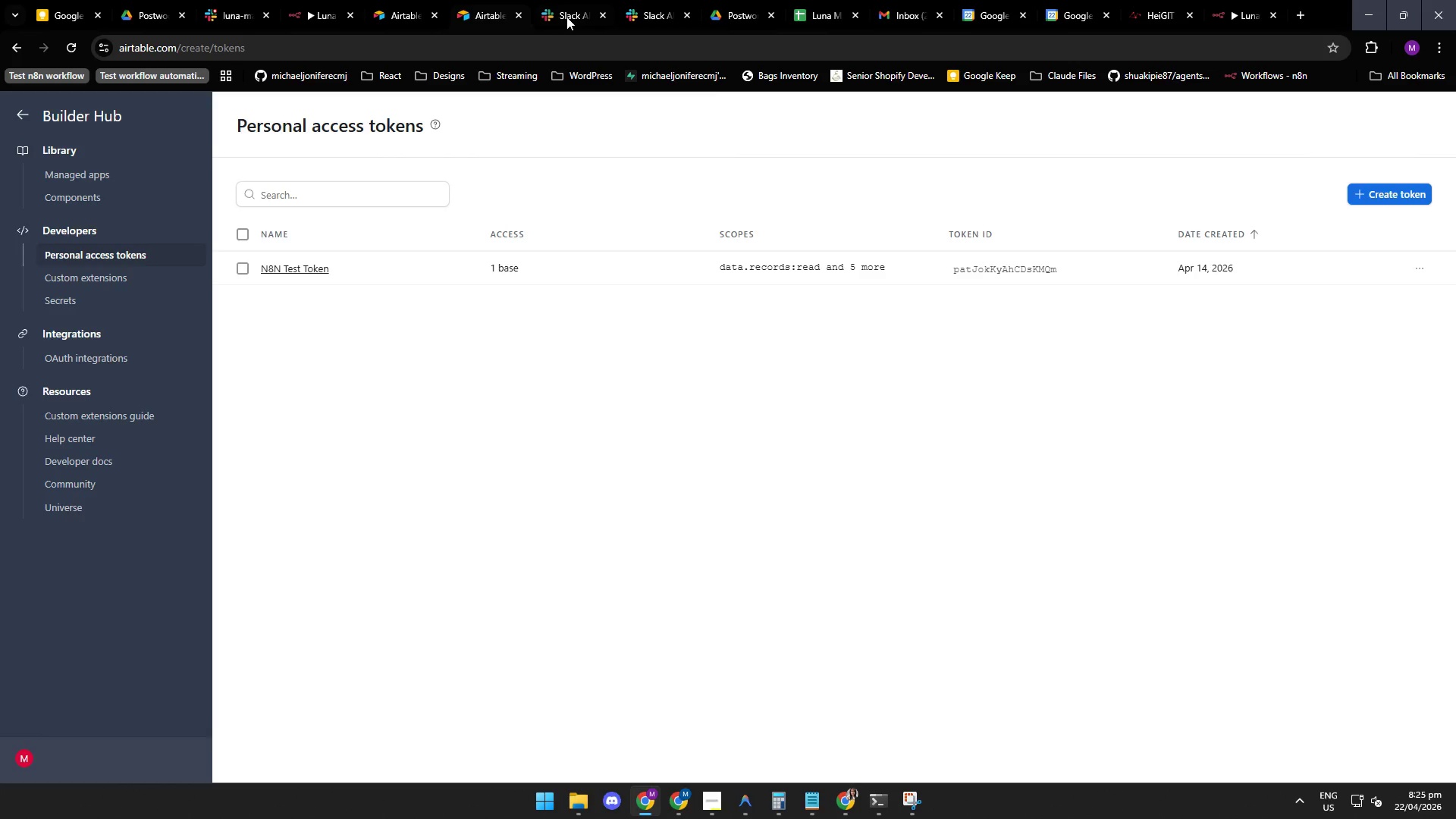 
left_click([565, 19])
 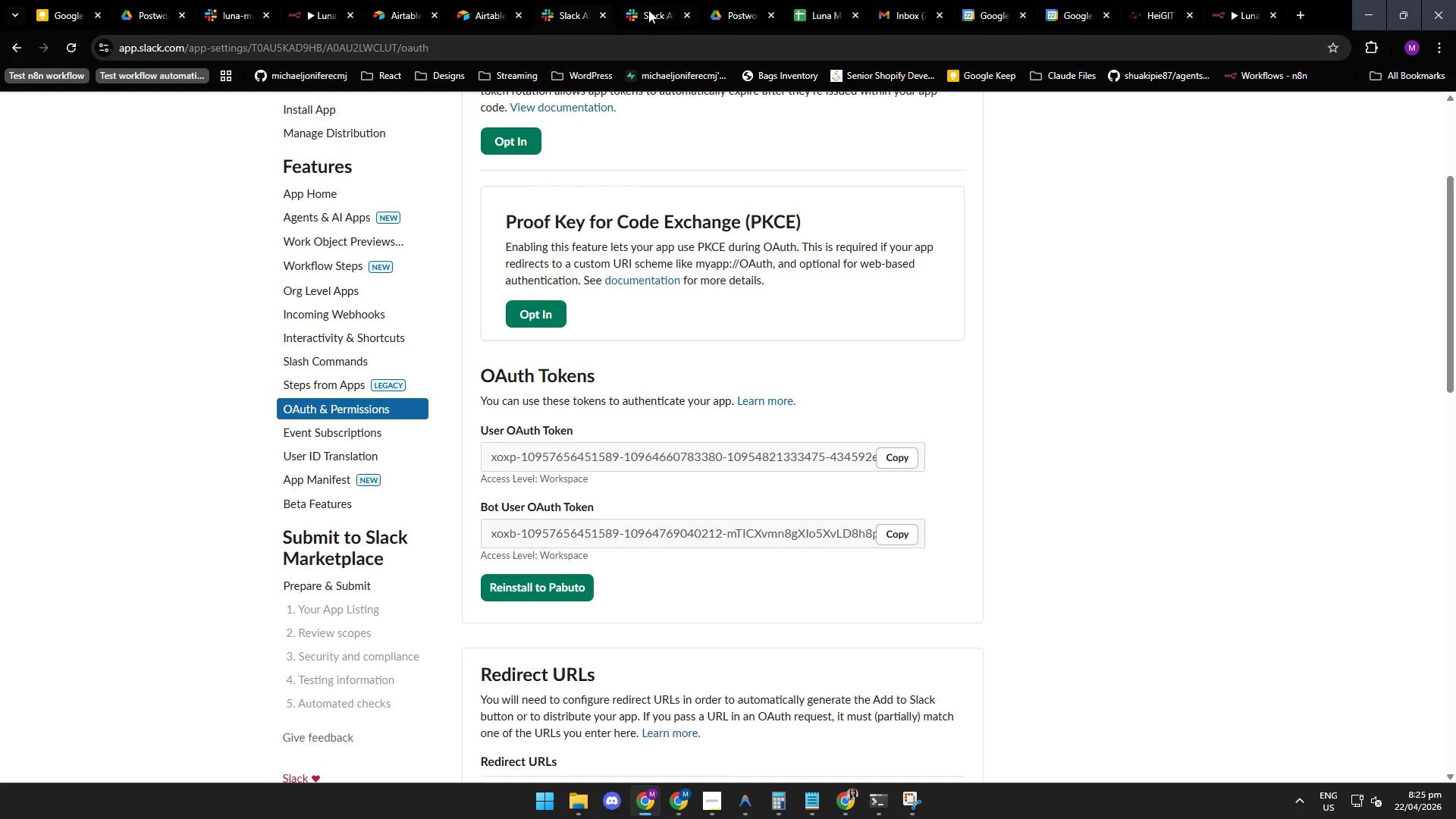 
left_click([651, 13])
 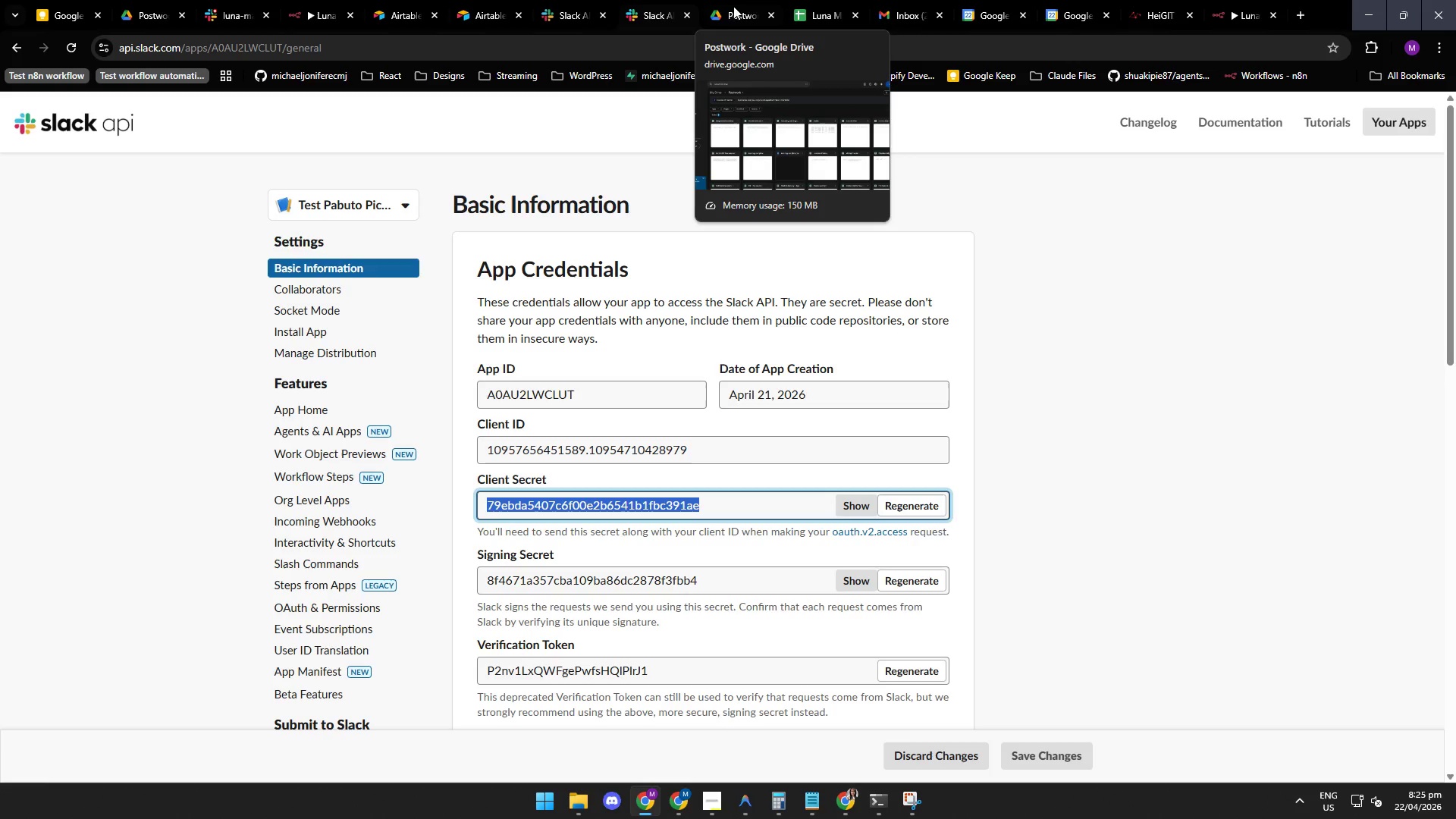 
left_click([740, 14])
 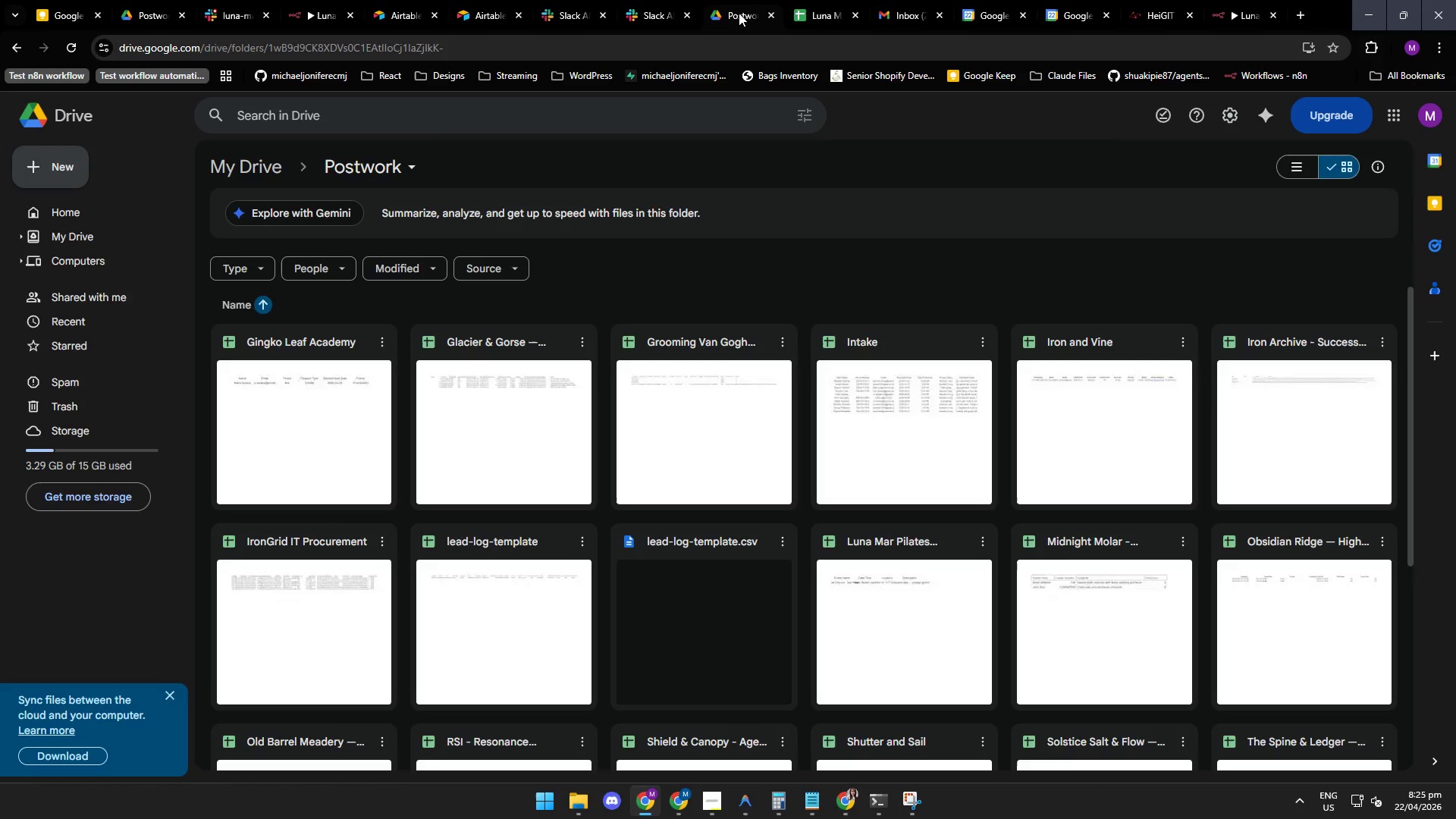 
wait(14.58)
 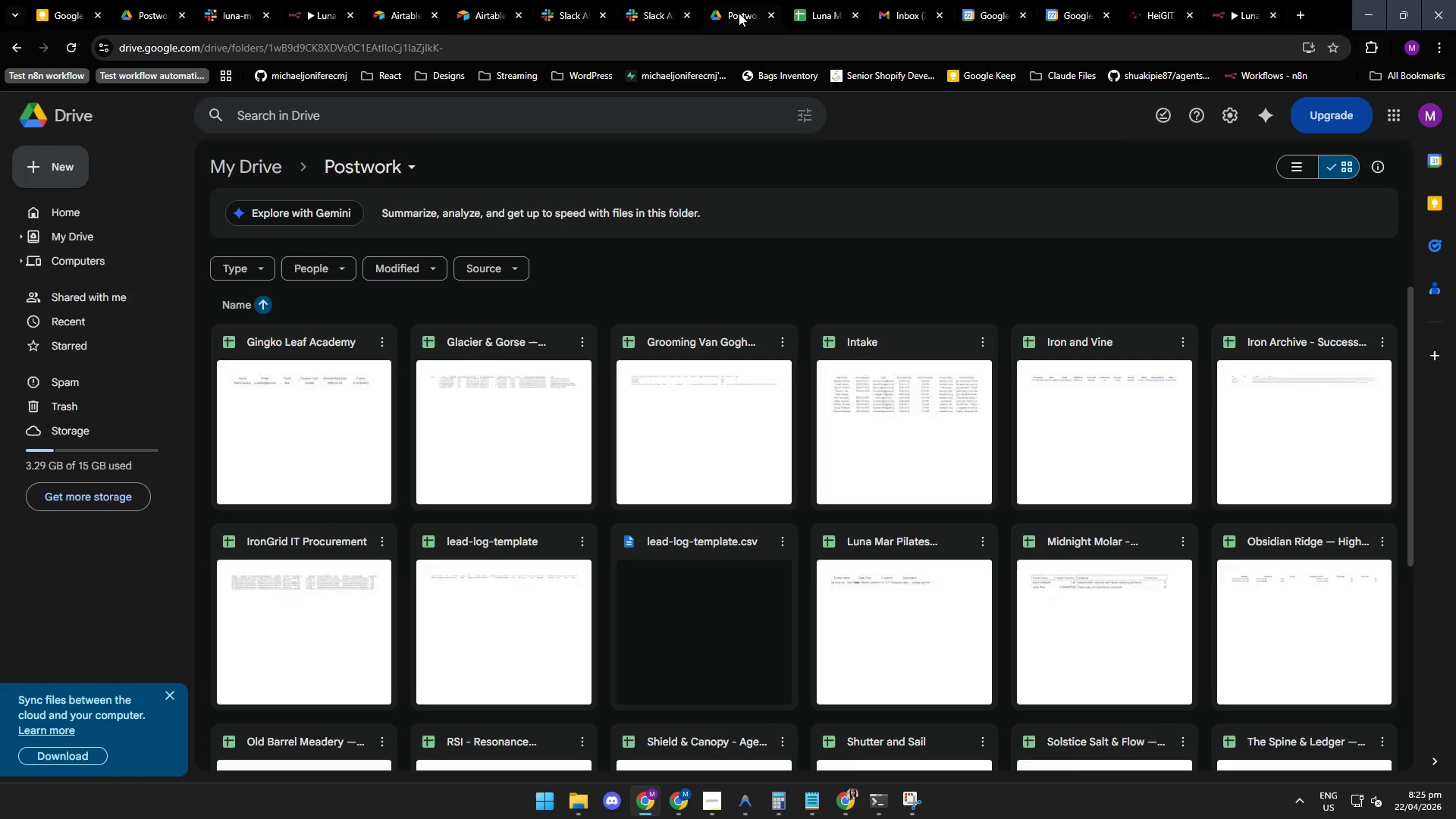 
left_click([904, 9])
 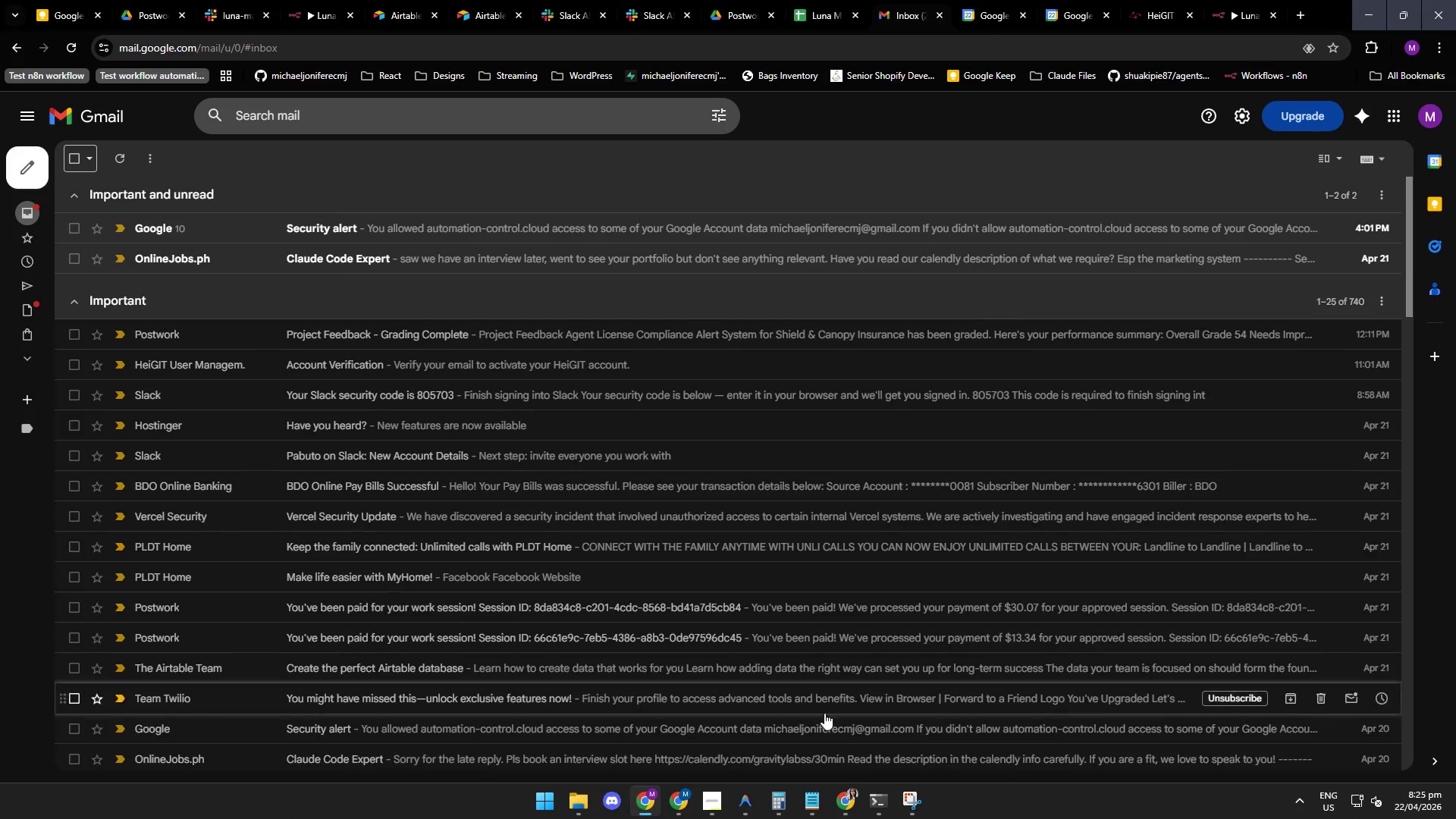 
wait(5.45)
 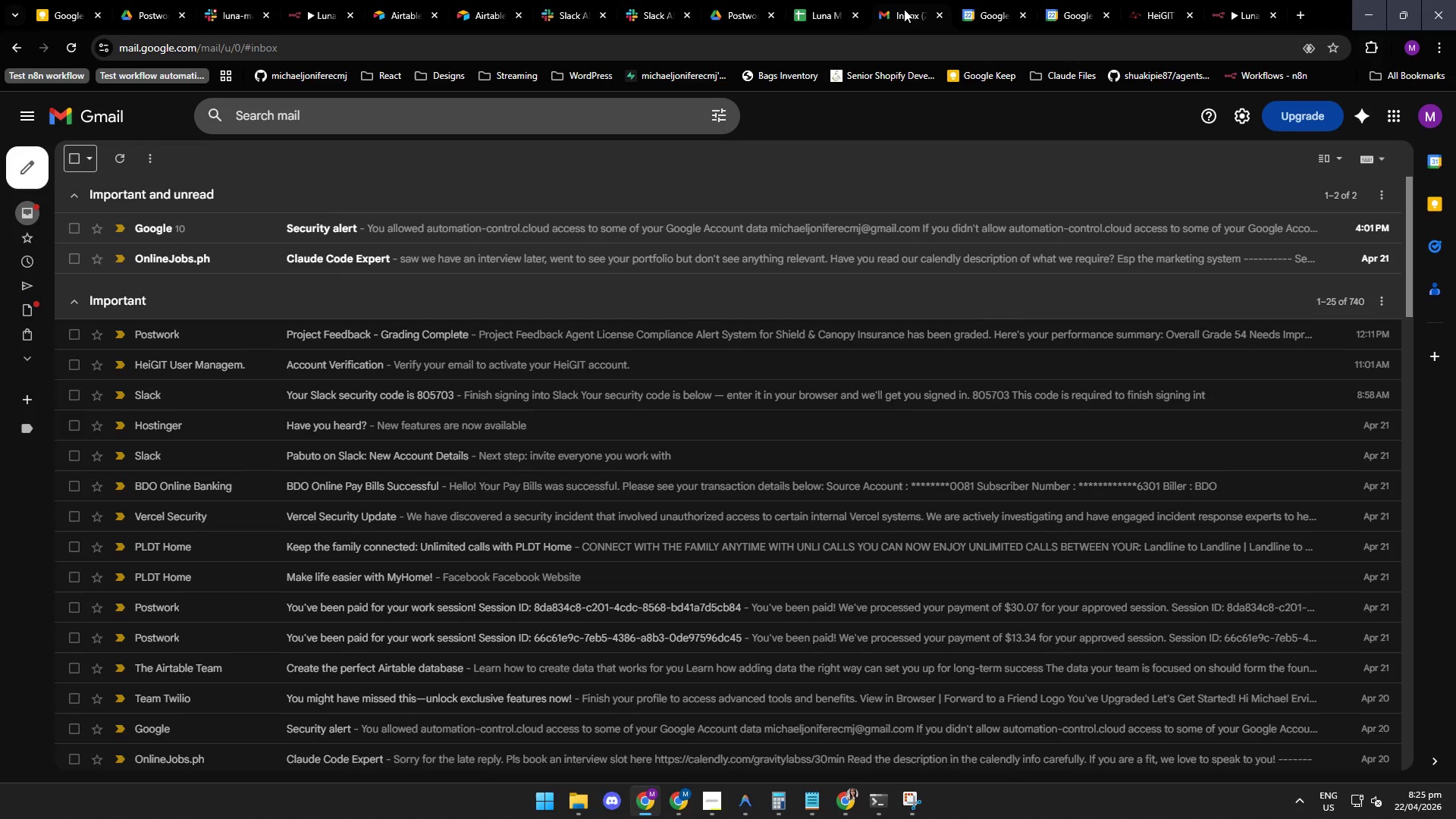 
left_click([743, 811])
 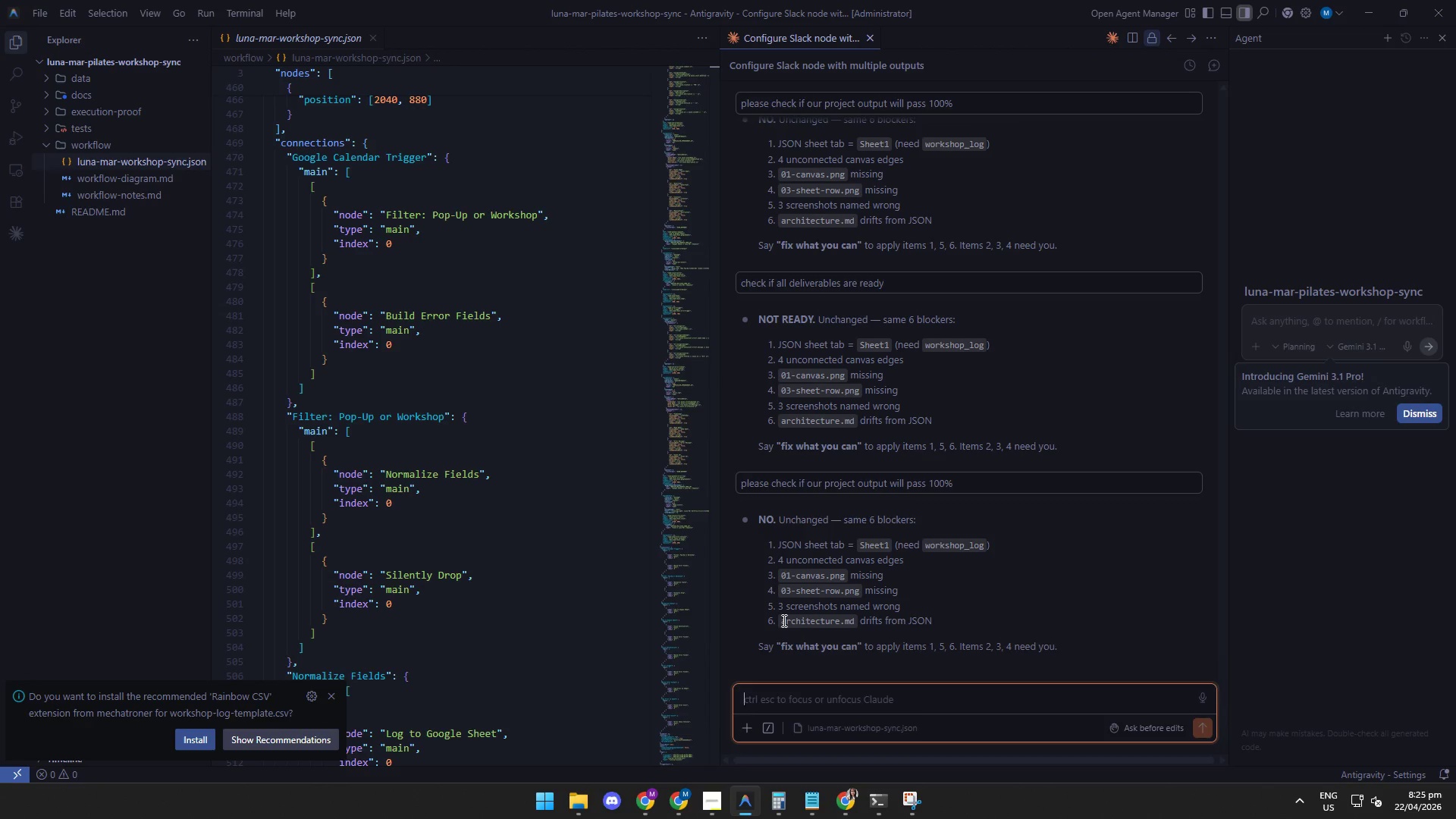 
wait(6.36)
 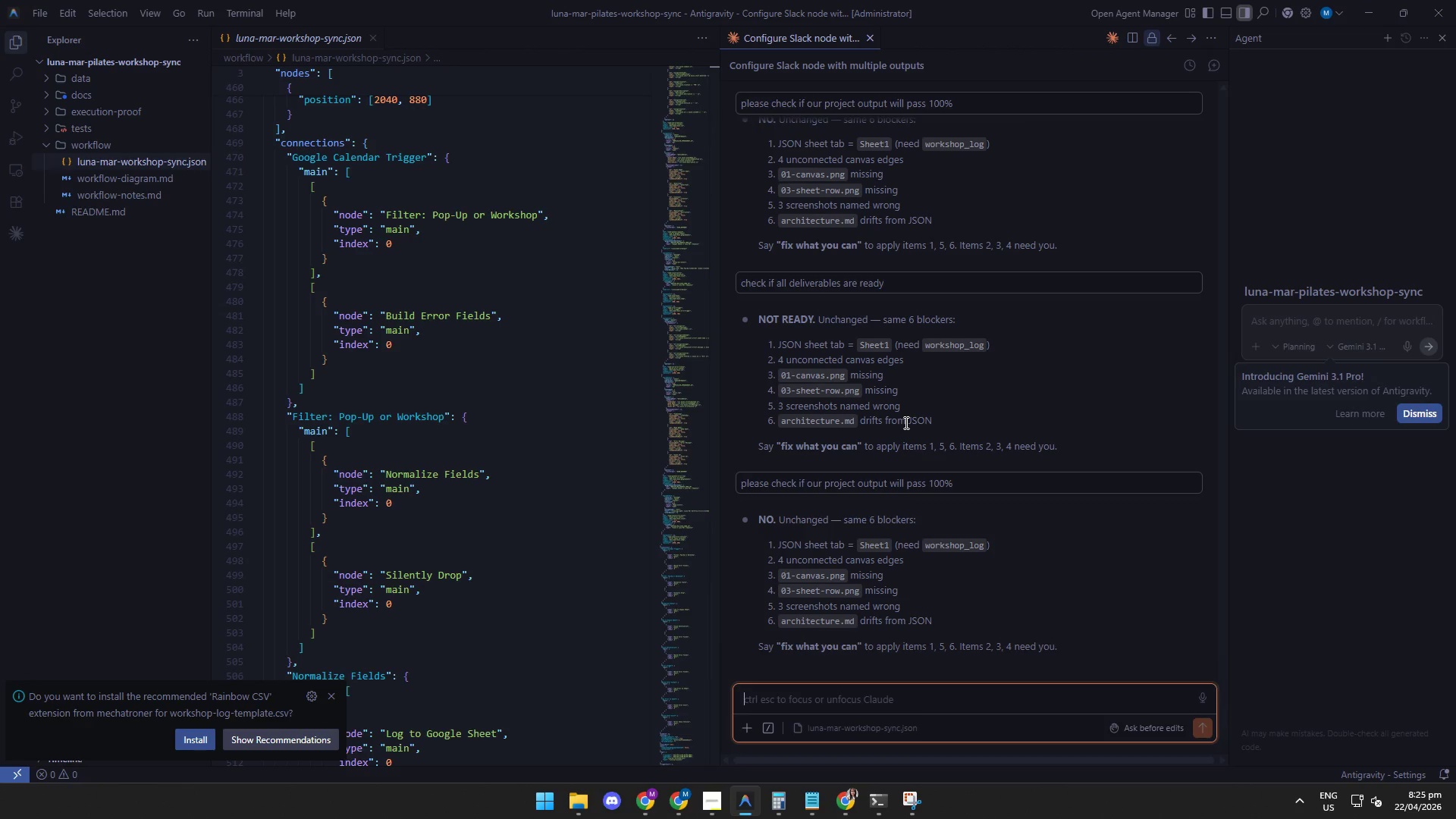 
left_click([782, 623])
 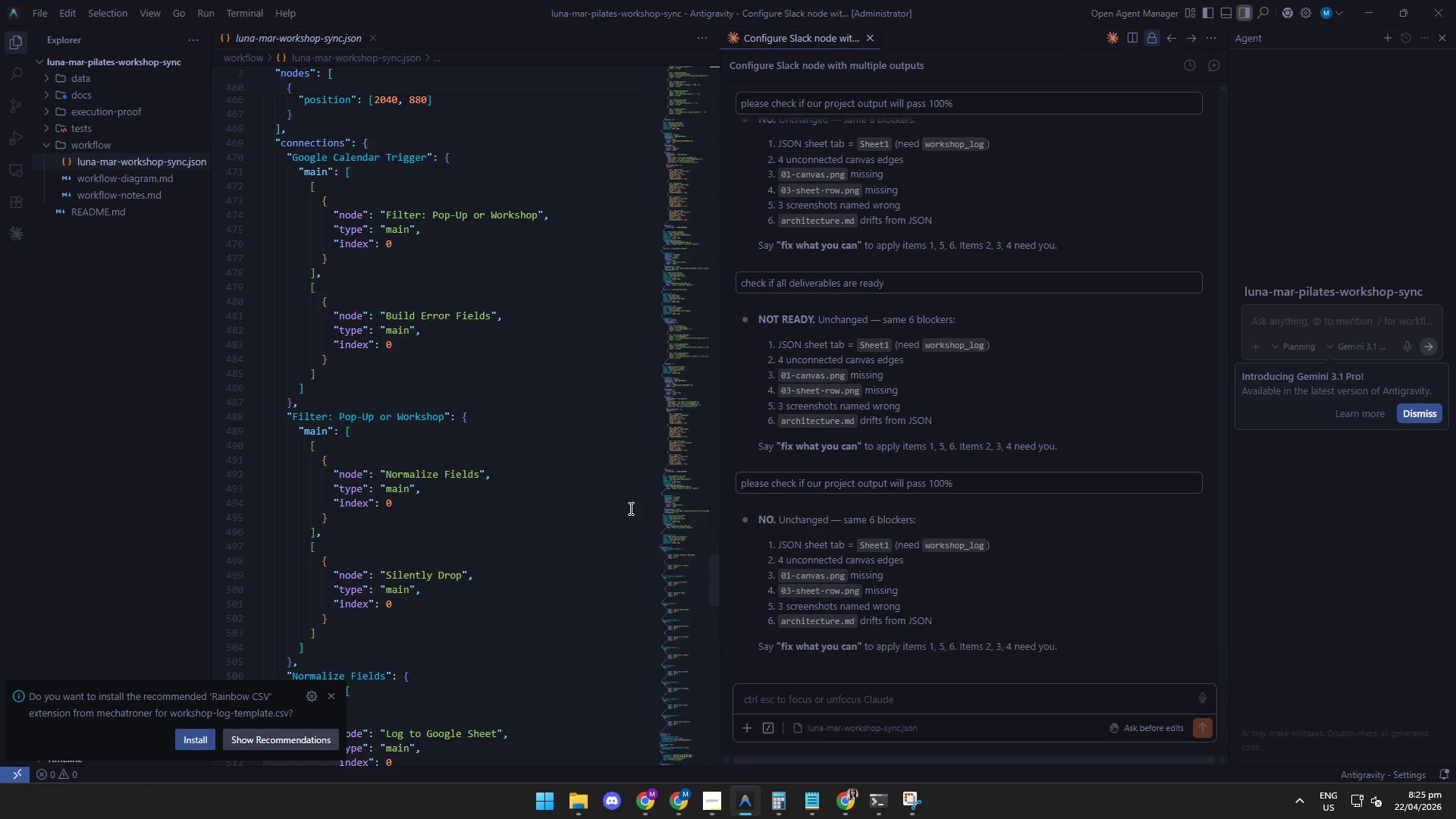 
wait(10.14)
 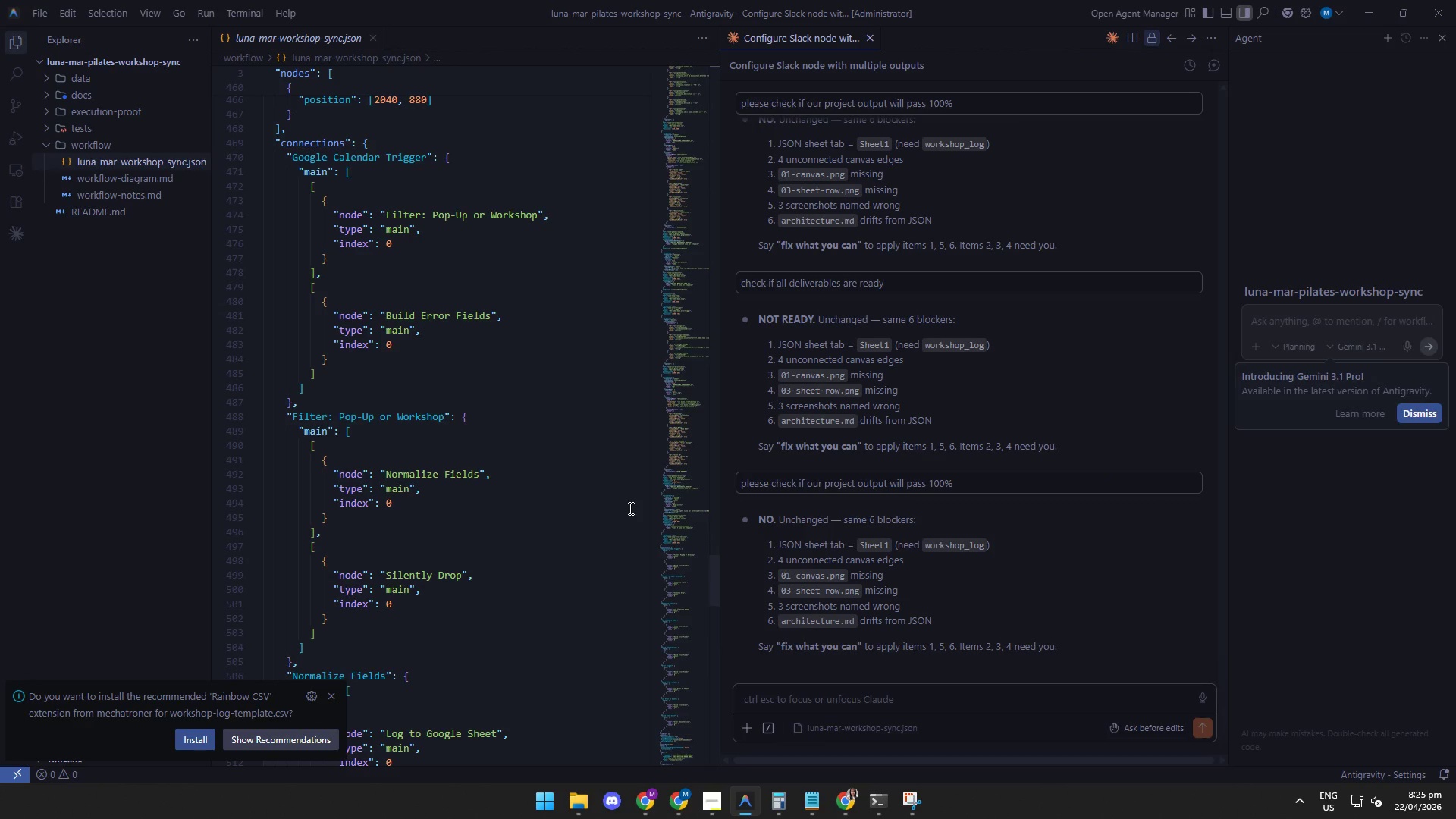 
left_click([765, 616])
 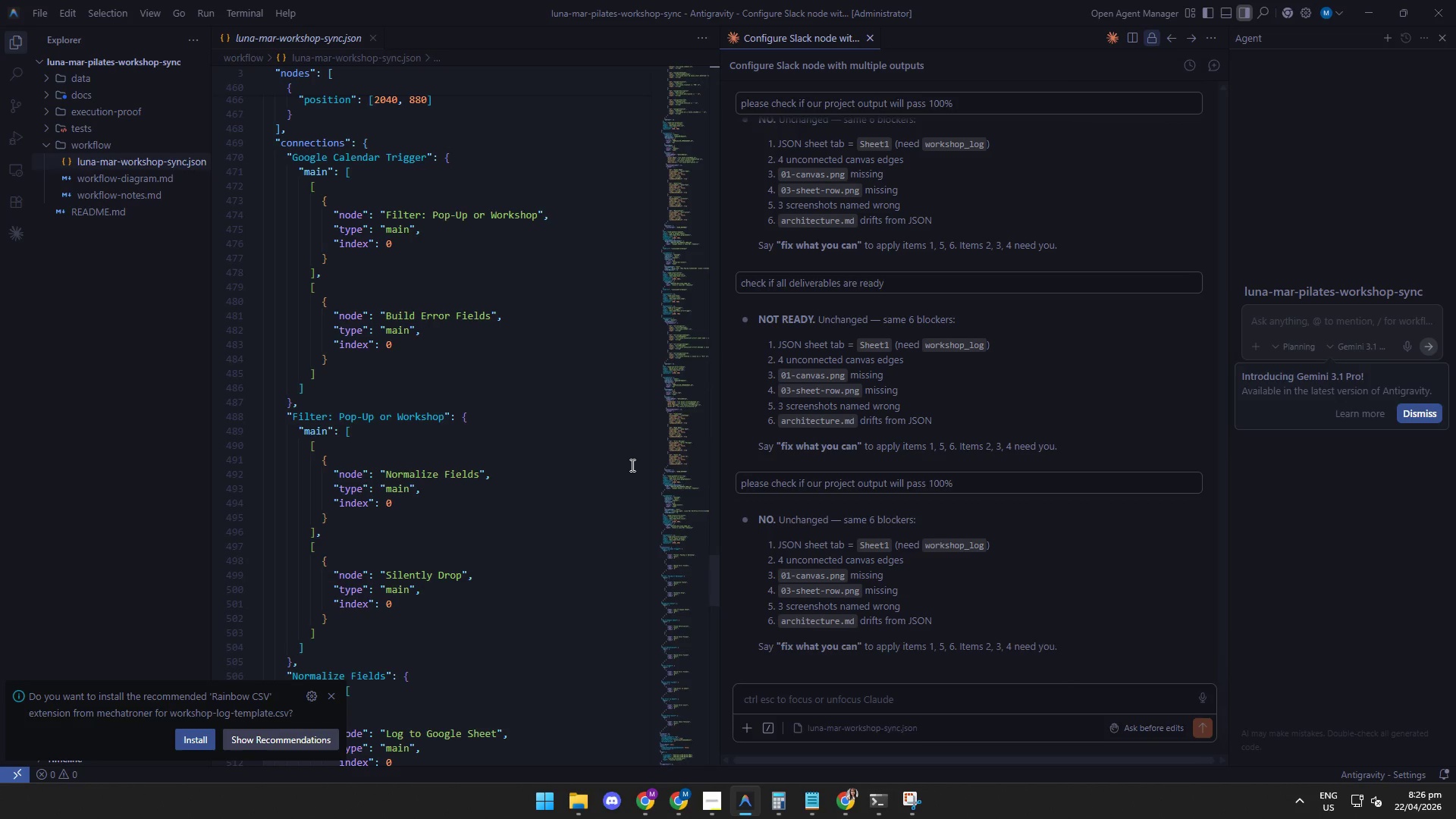 
wait(15.3)
 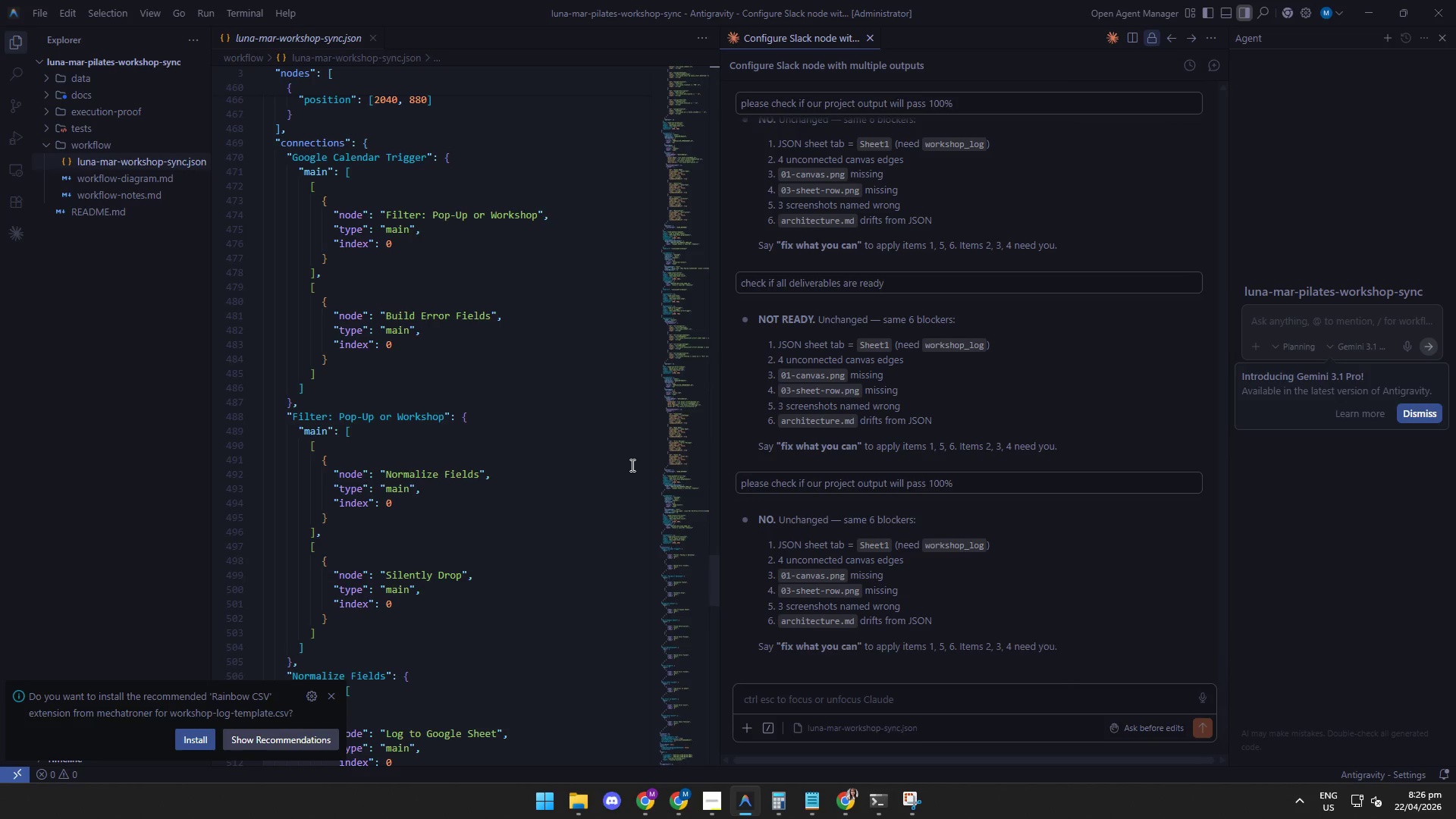 
left_click([809, 610])
 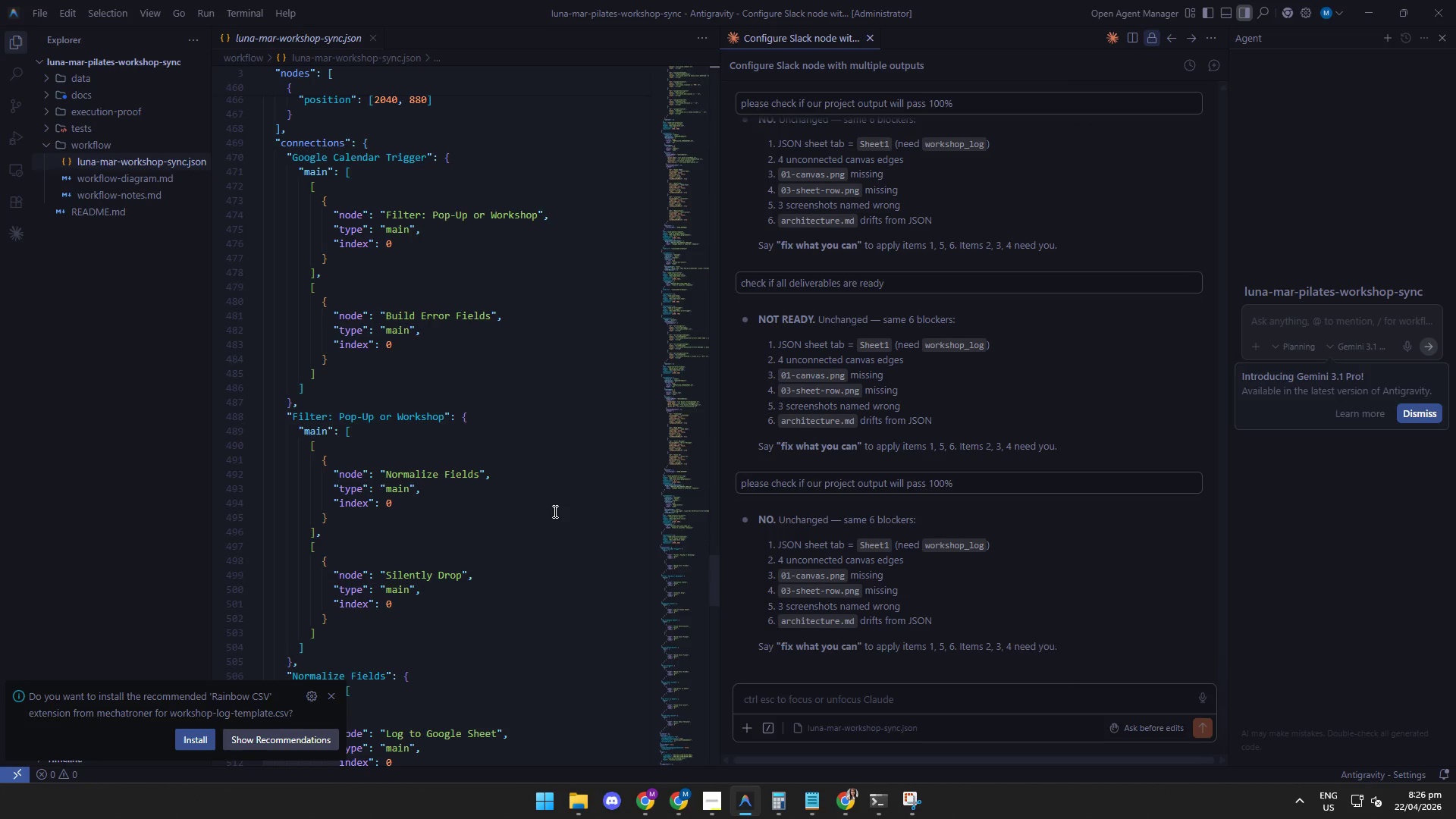 
wait(7.86)
 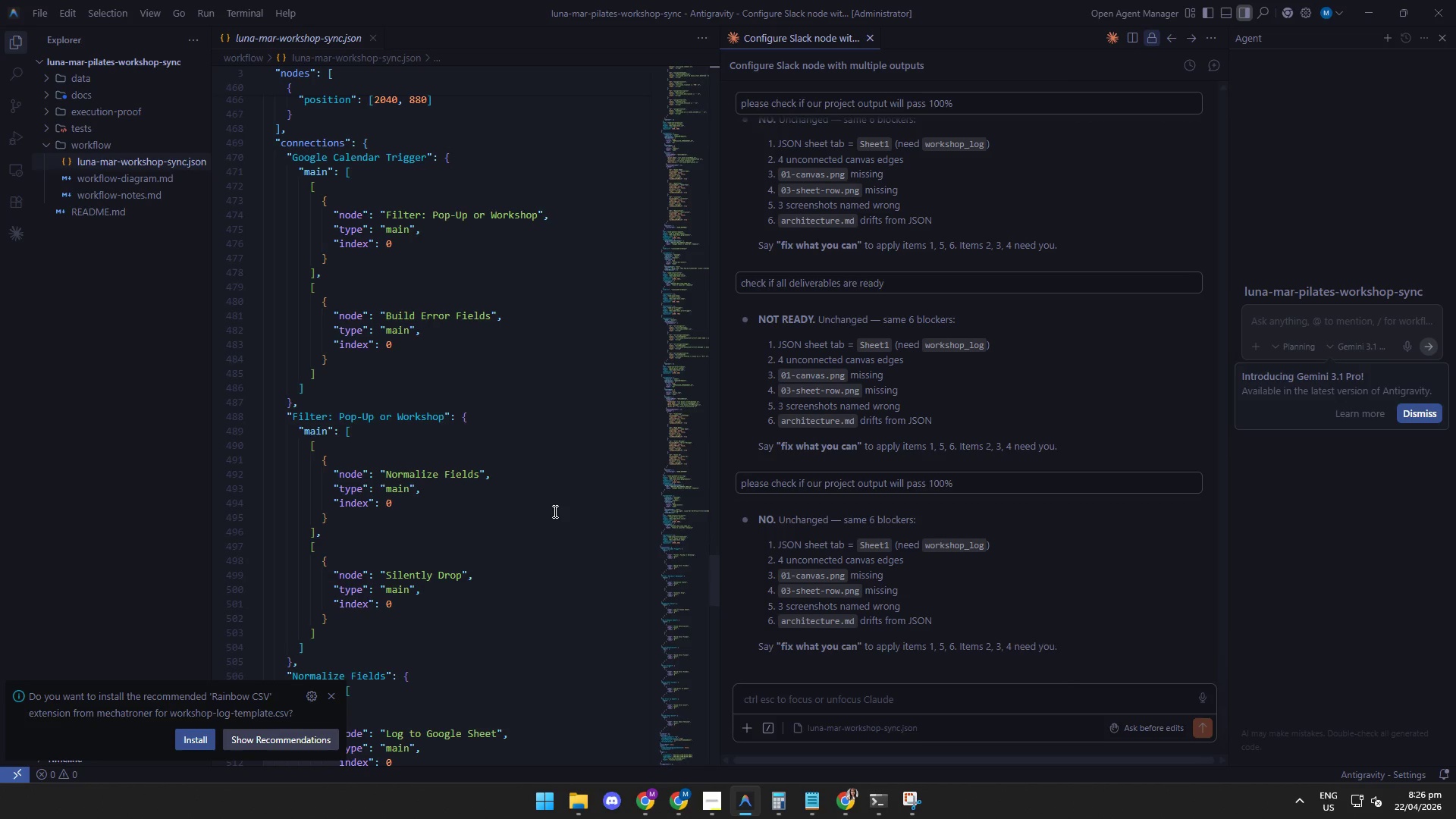 
scroll: coordinate [453, 396], scroll_direction: down, amount: 5.0
 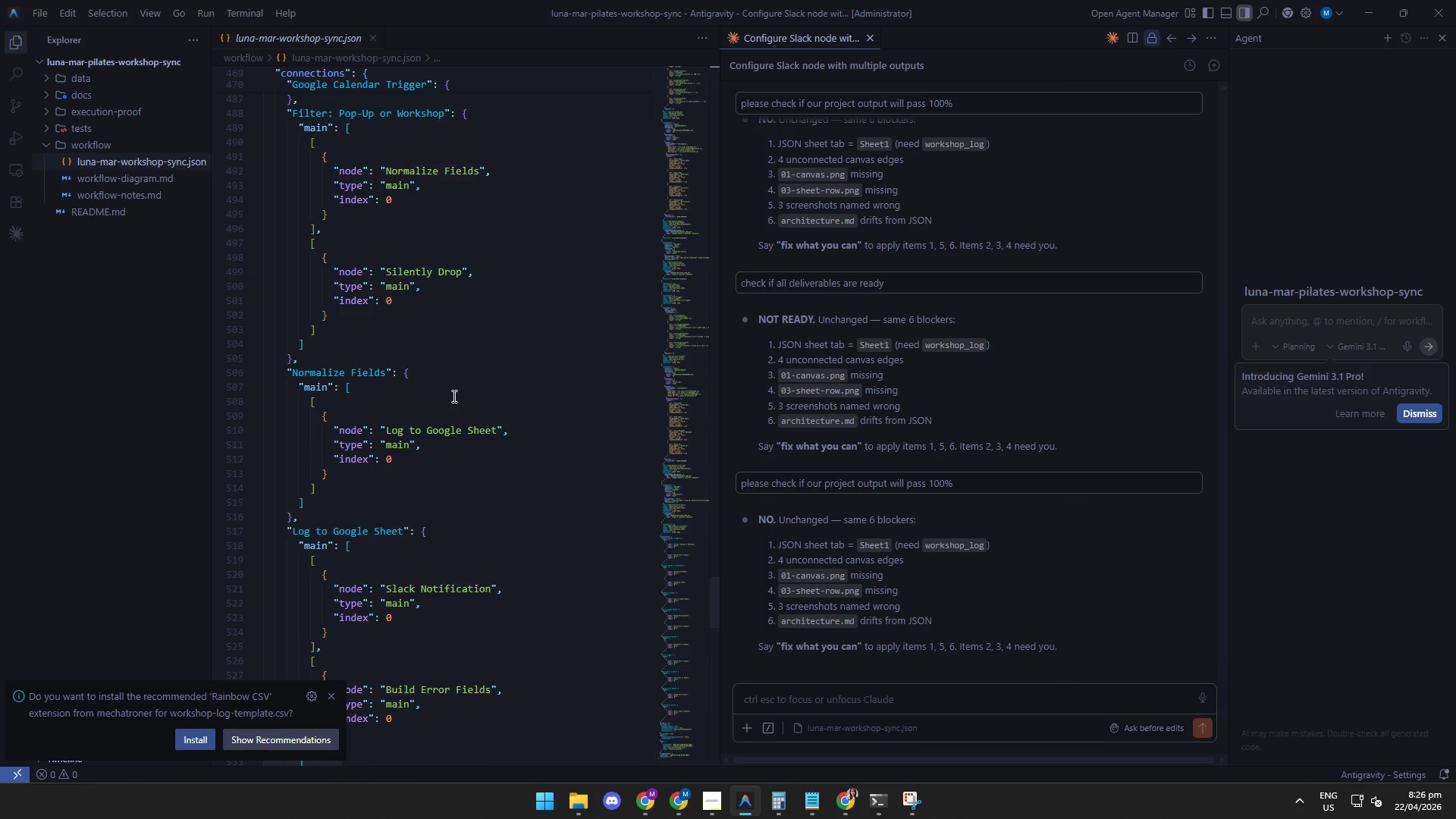 
scroll: coordinate [453, 396], scroll_direction: up, amount: 12.0
 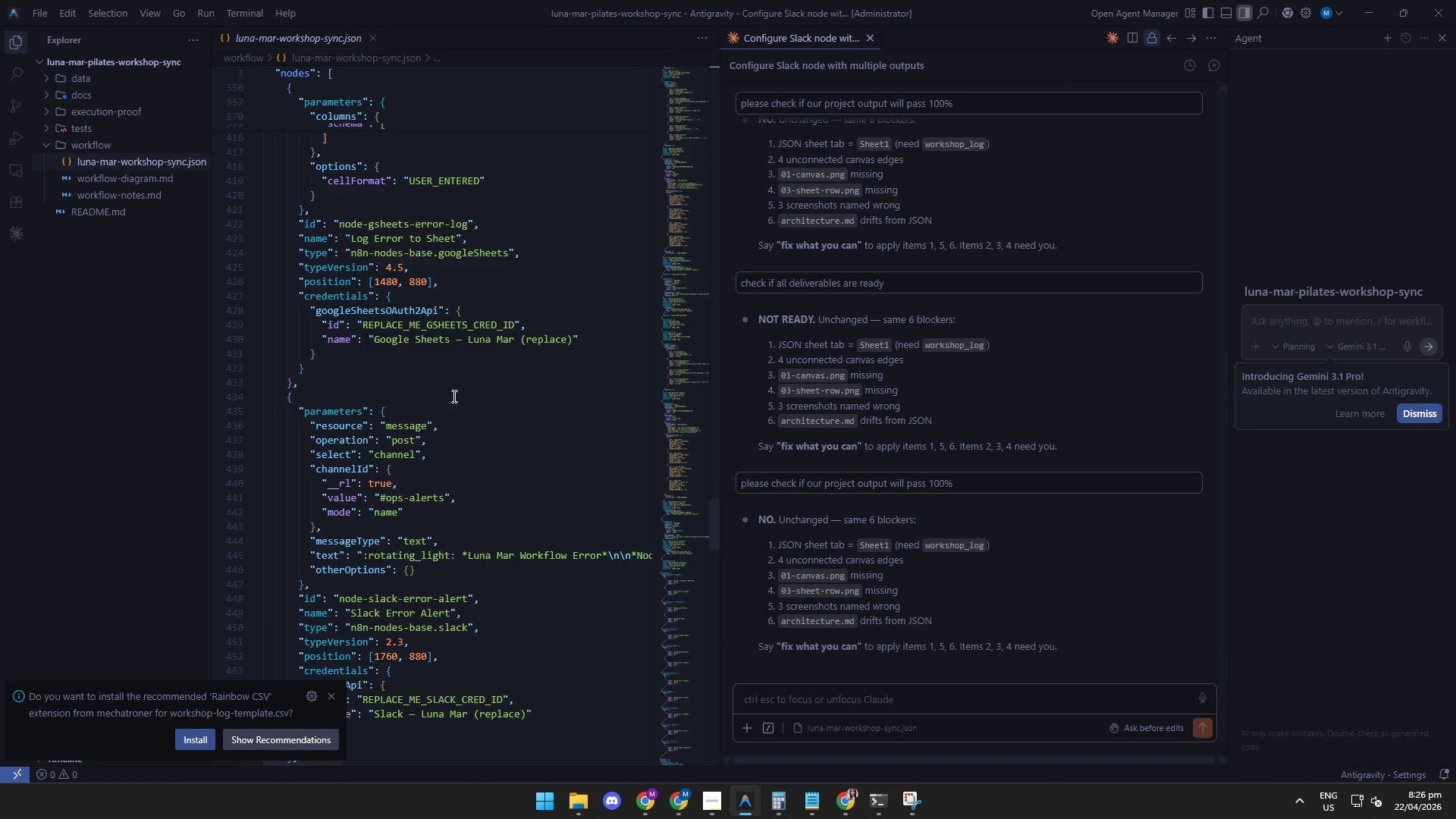 
scroll: coordinate [453, 396], scroll_direction: down, amount: 1.0
 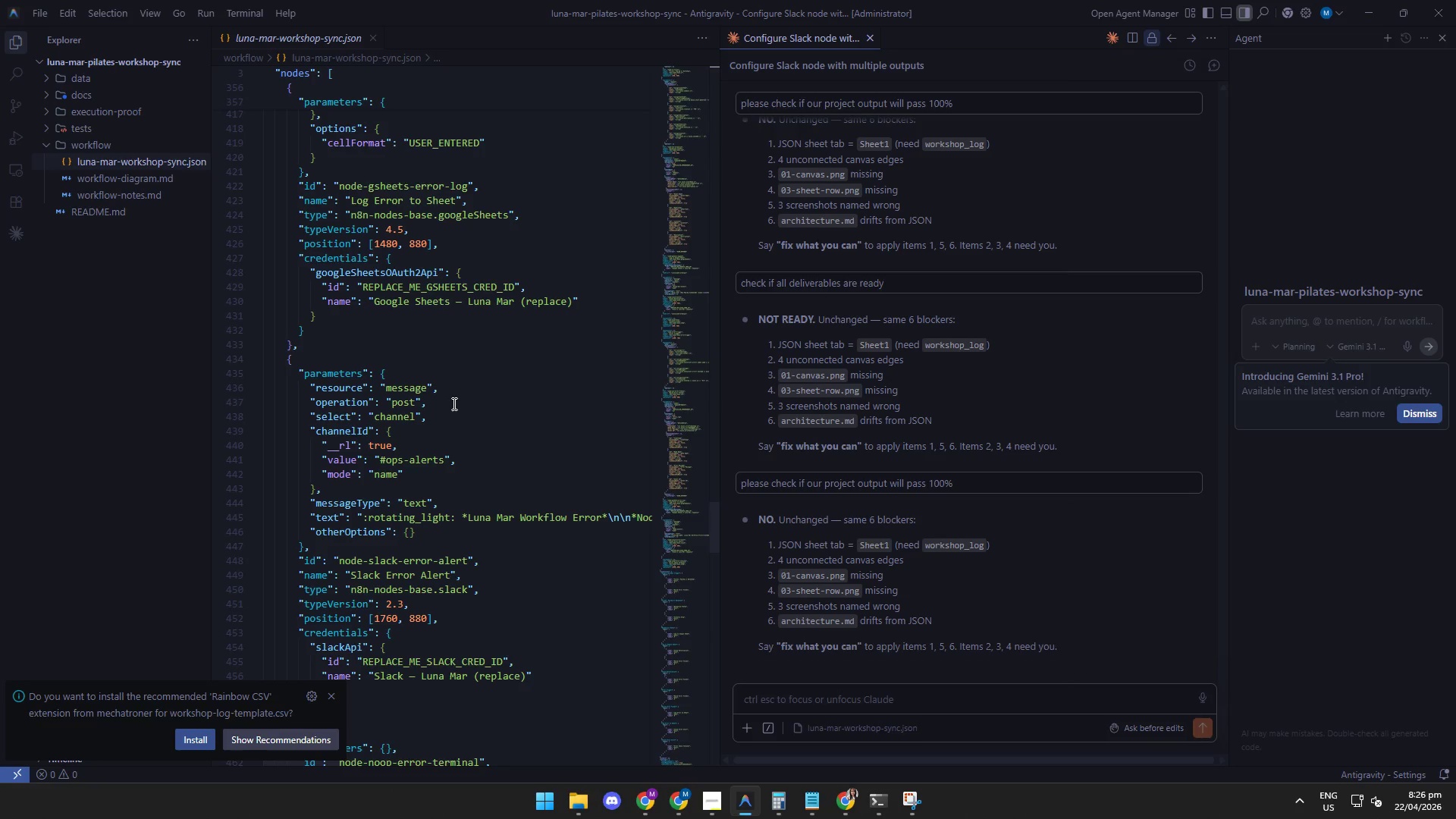 
wait(13.1)
 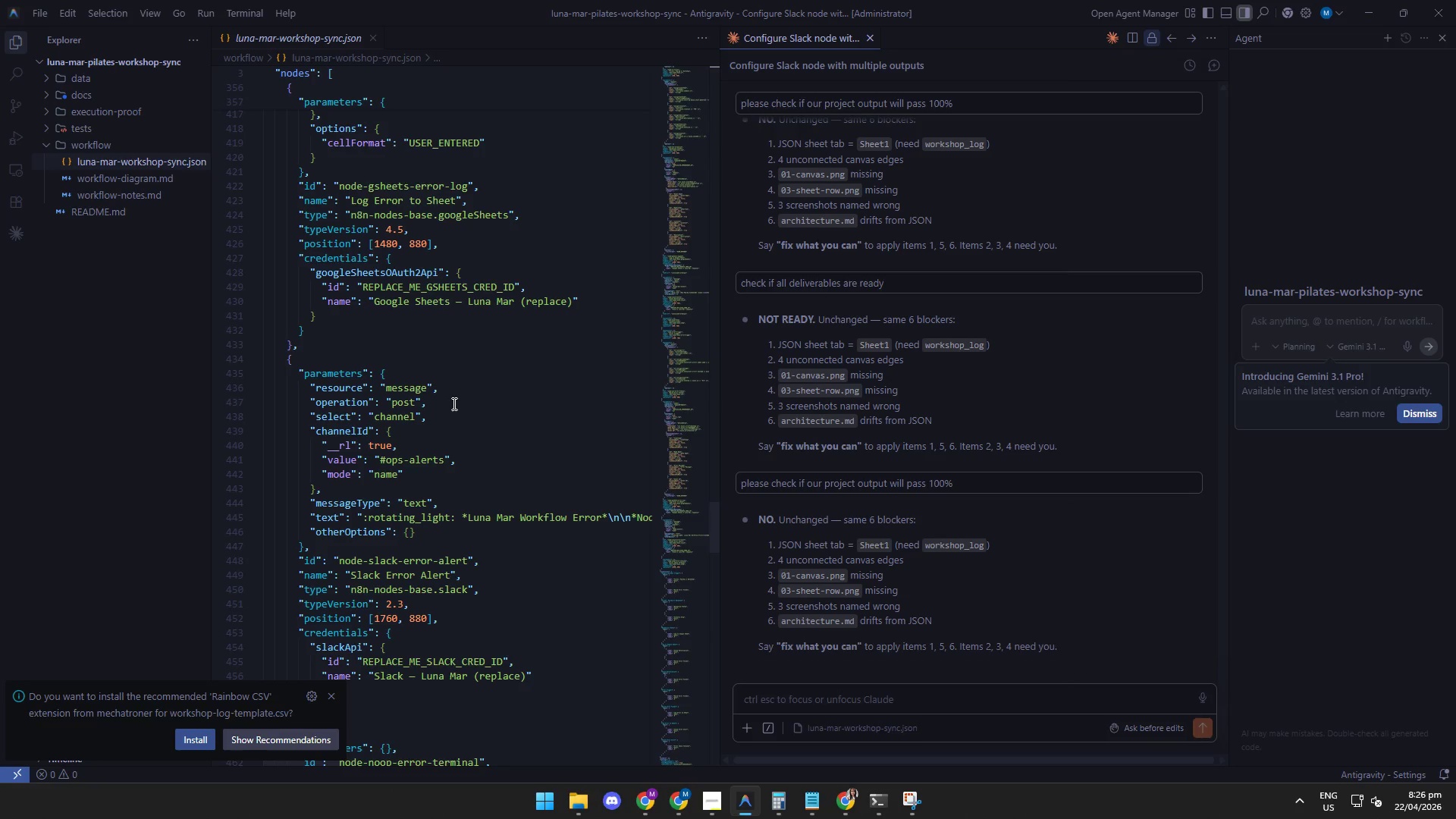 
scroll: coordinate [494, 645], scroll_direction: down, amount: 2.0
 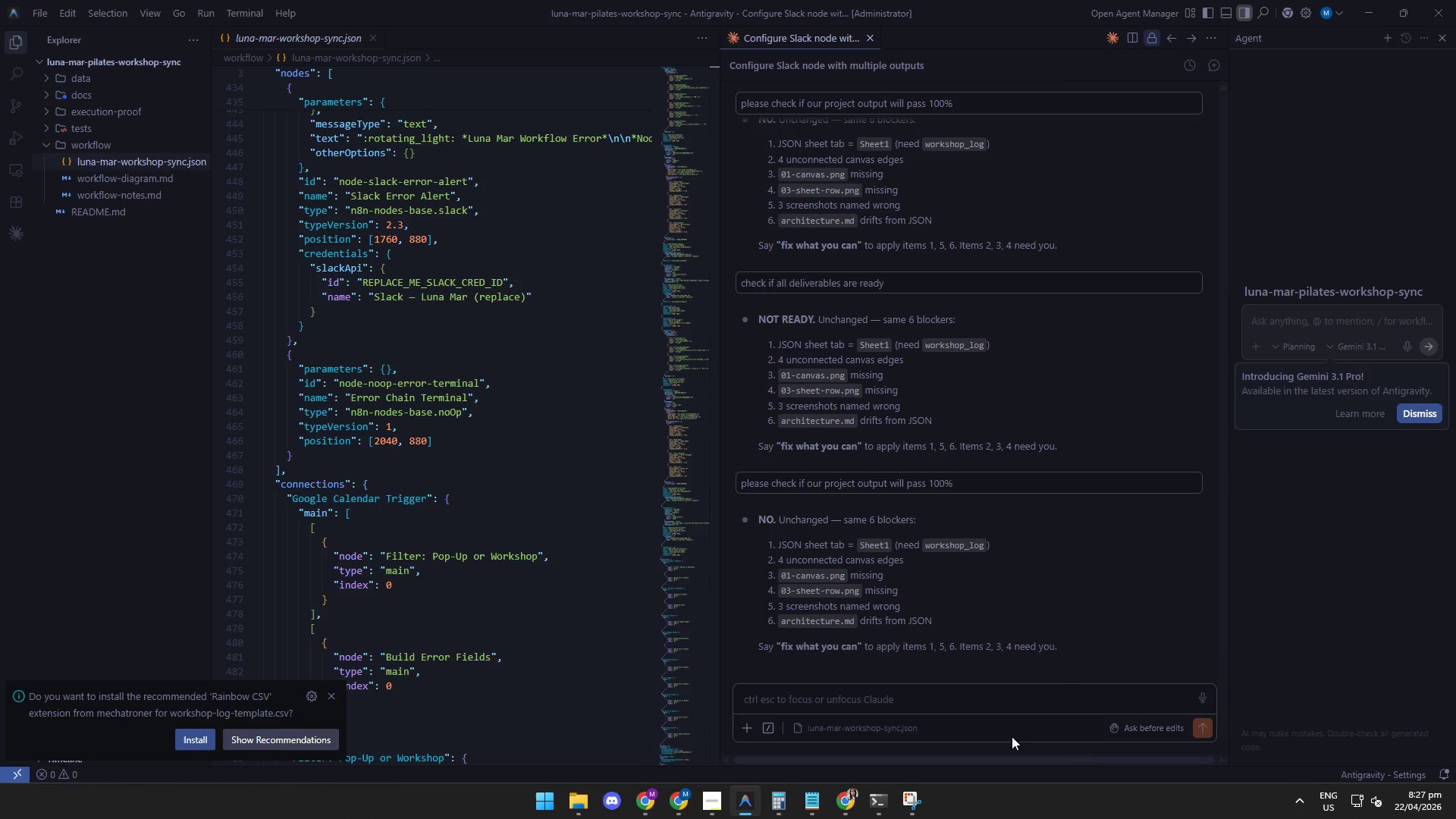 
left_click([1208, 725])
 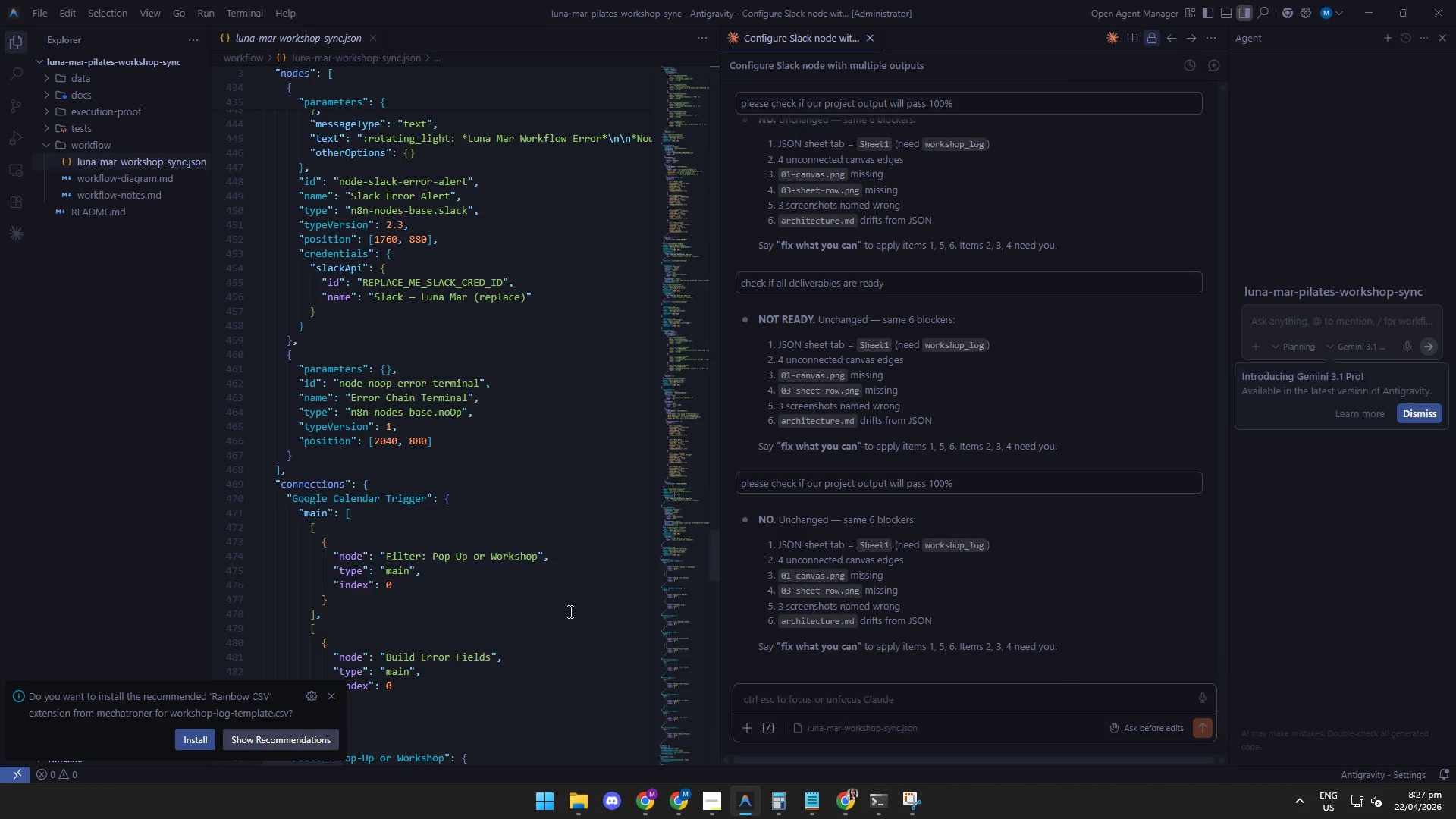 
wait(103.31)
 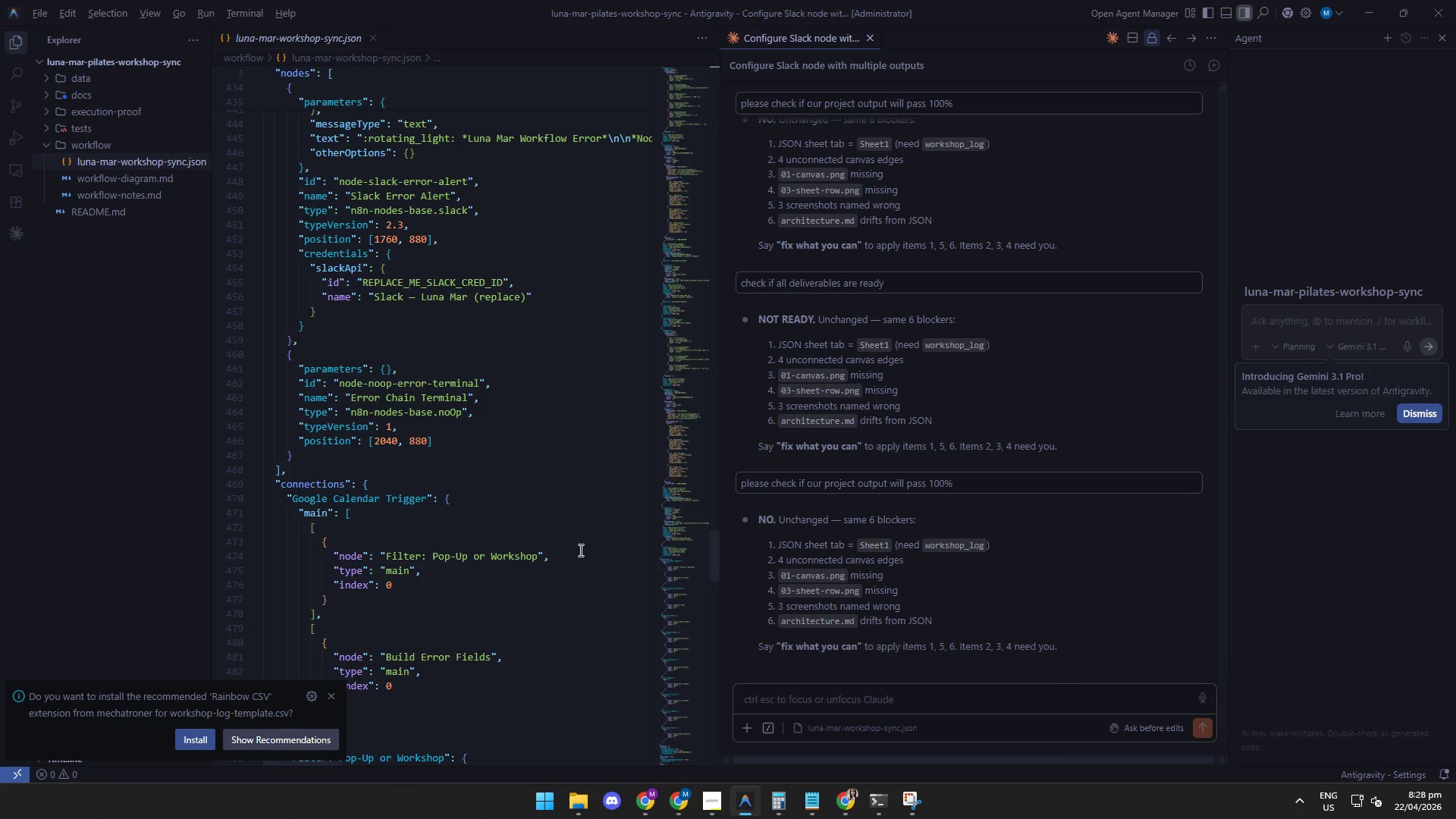 
scroll: coordinate [553, 261], scroll_direction: down, amount: 3.0
 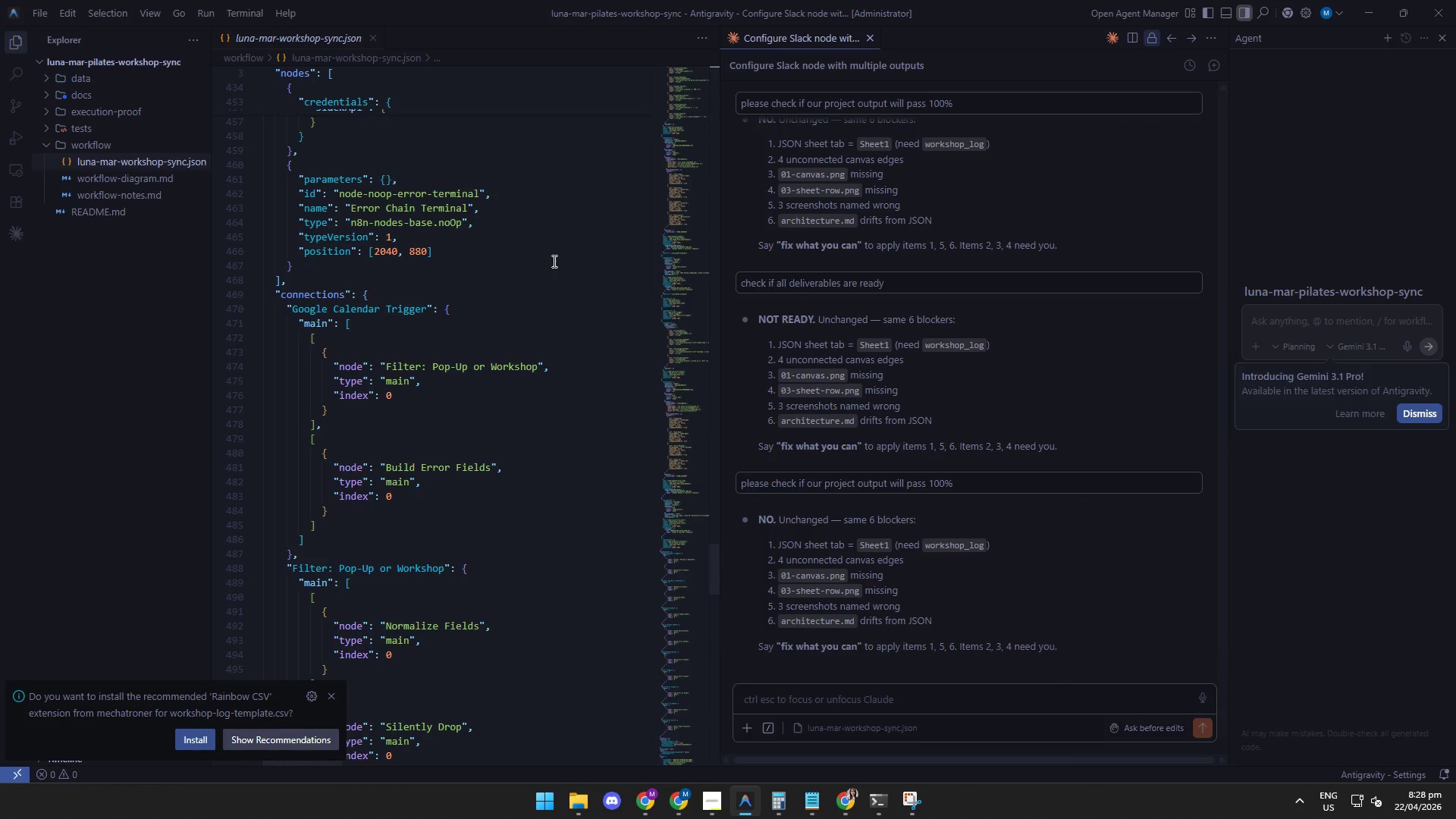 
scroll: coordinate [553, 261], scroll_direction: up, amount: 2.0
 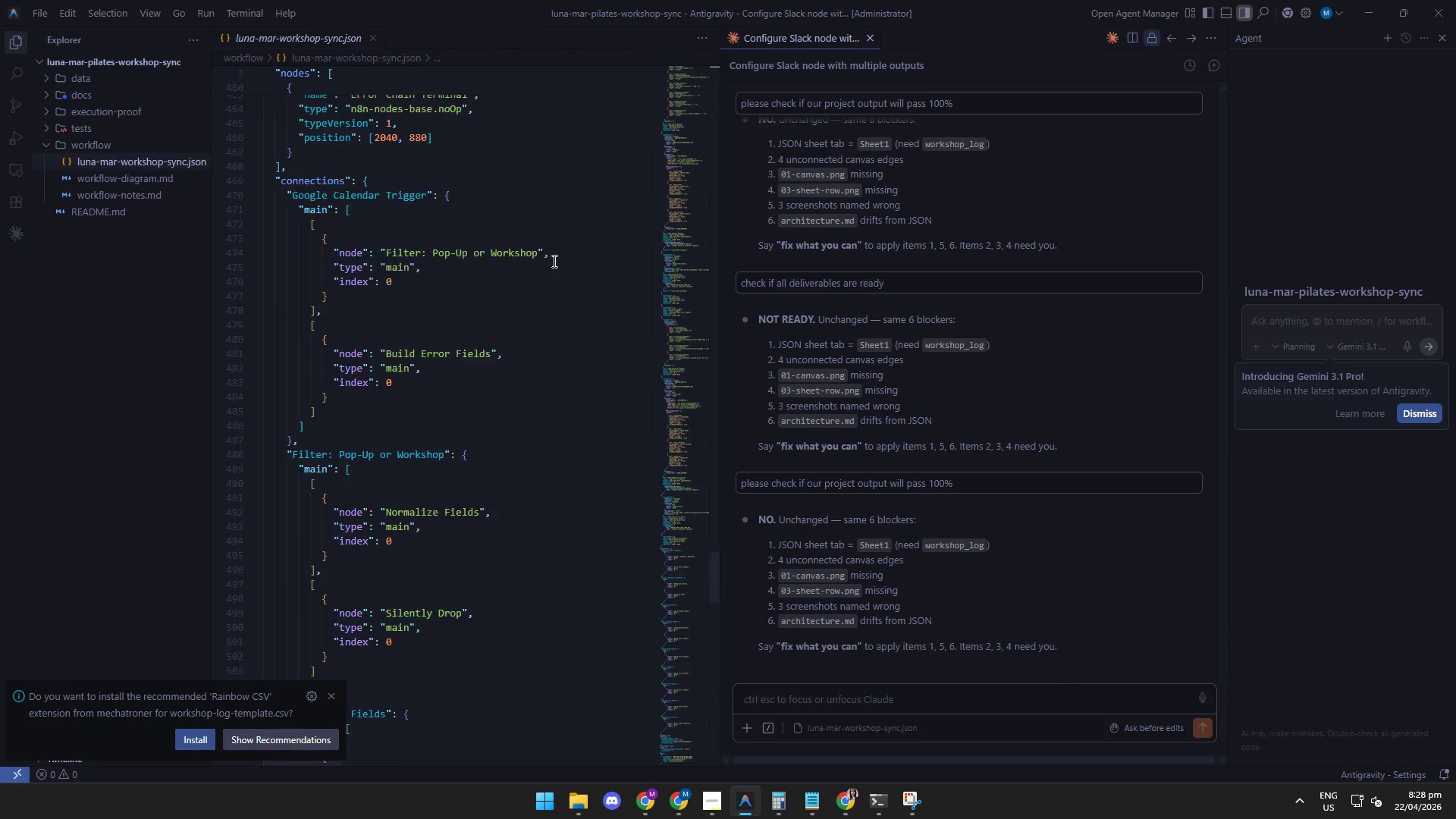 
scroll: coordinate [553, 261], scroll_direction: down, amount: 3.0
 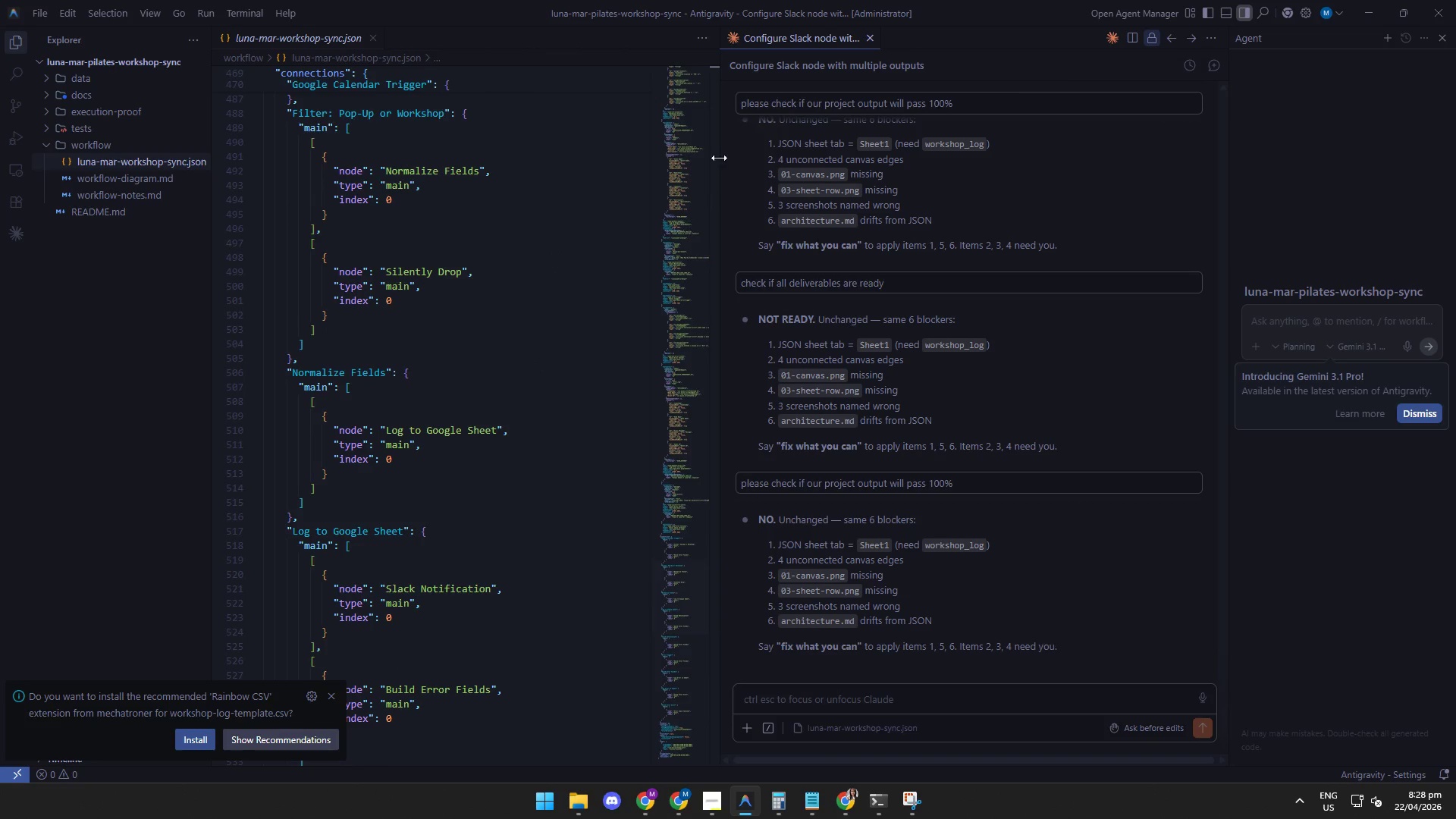 
scroll: coordinate [539, 312], scroll_direction: up, amount: 6.0
 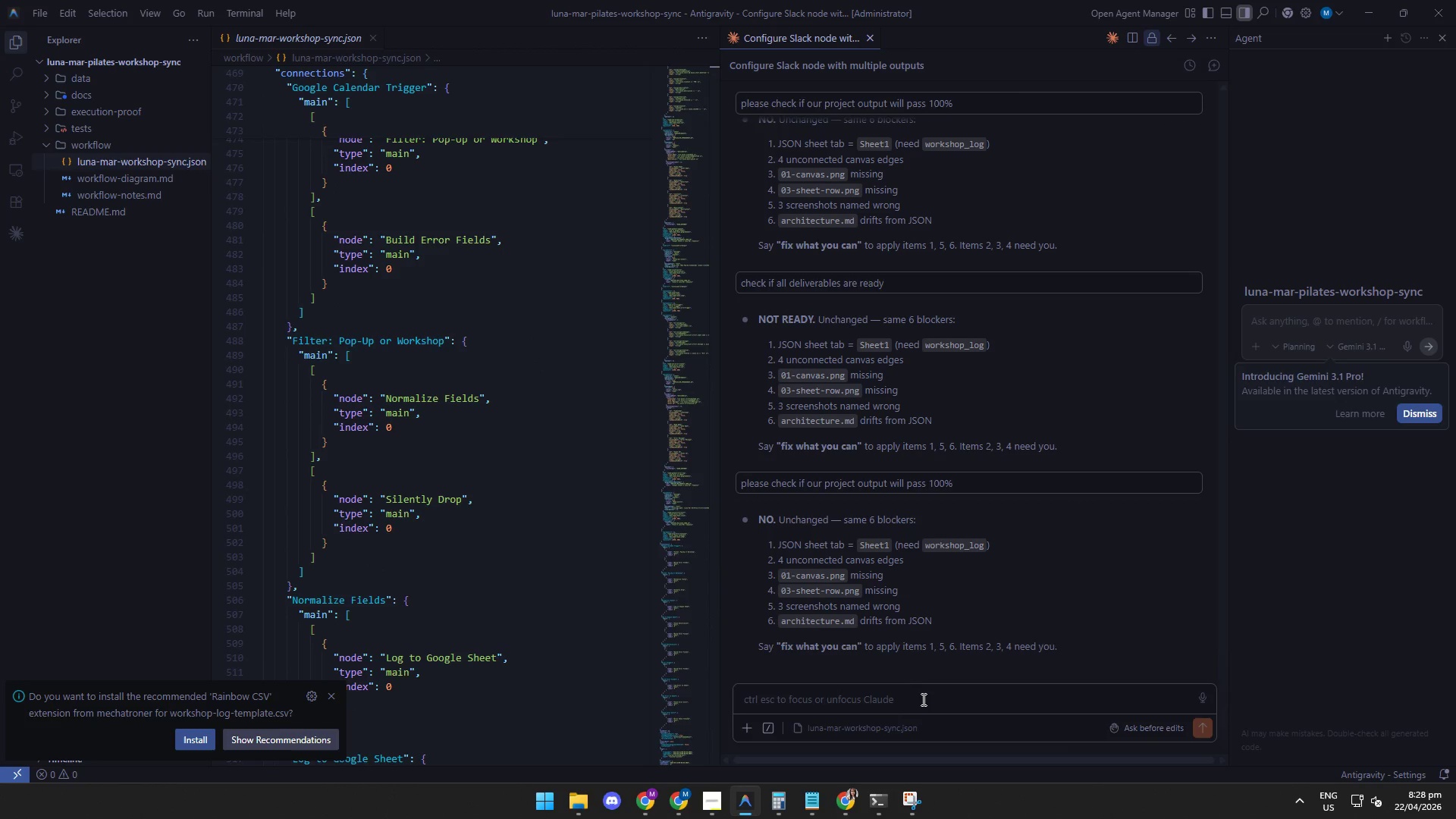 
type(check if all deliverables are ready)
 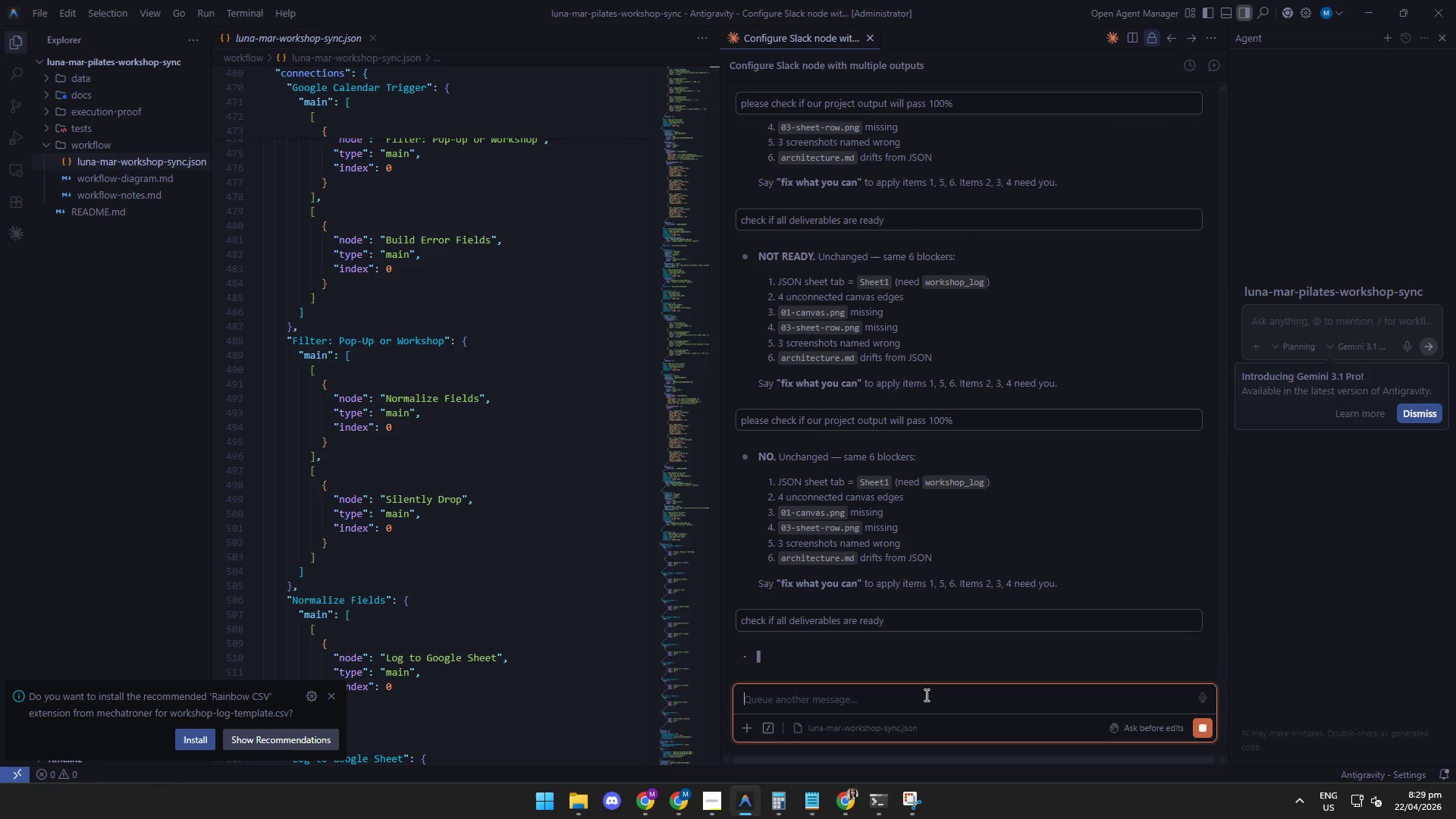 
key(Enter)
 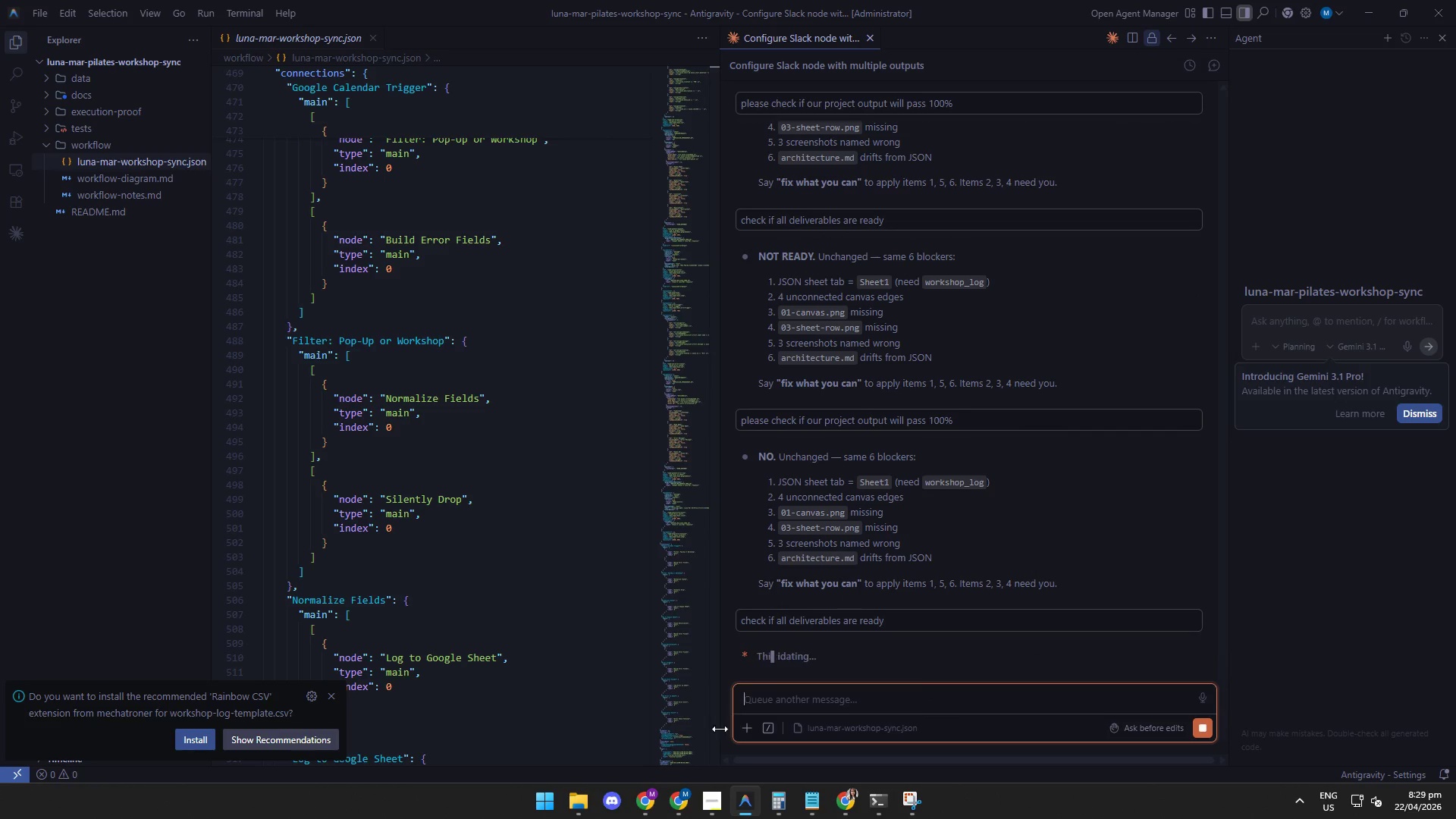 
left_click([708, 798])